 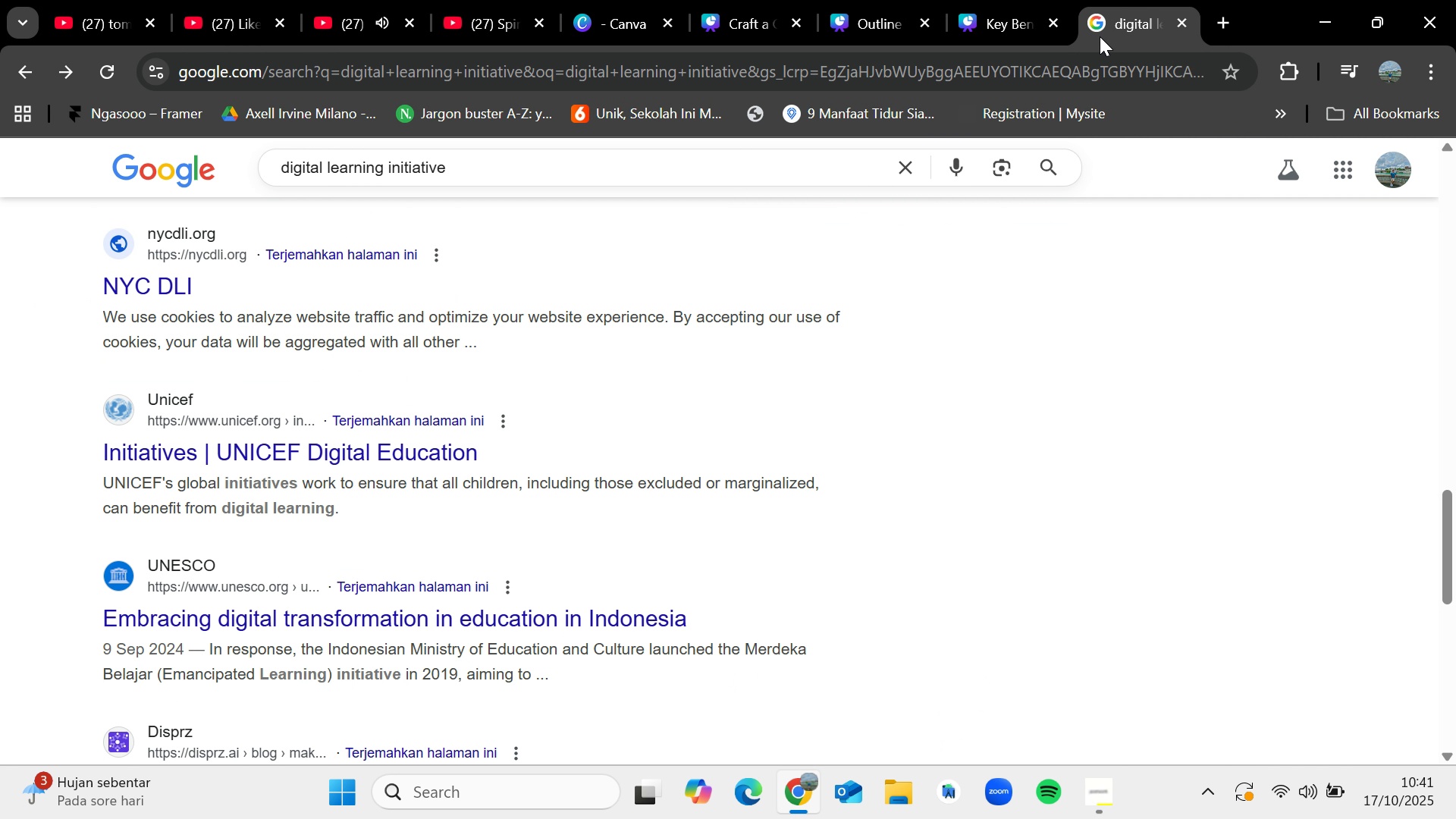 
scroll: coordinate [607, 507], scroll_direction: down, amount: 4.0
 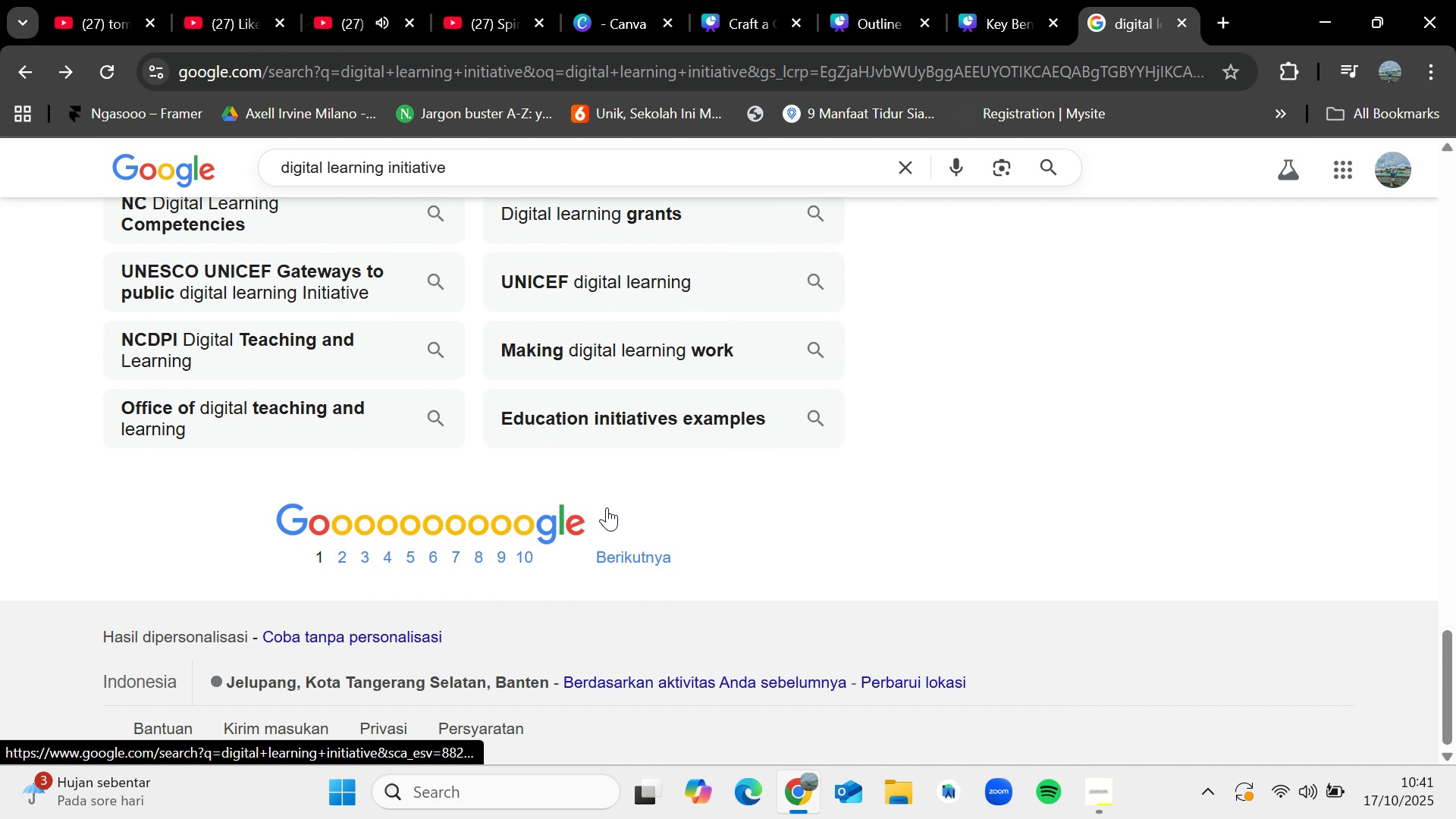 
scroll: coordinate [607, 507], scroll_direction: up, amount: 8.0
 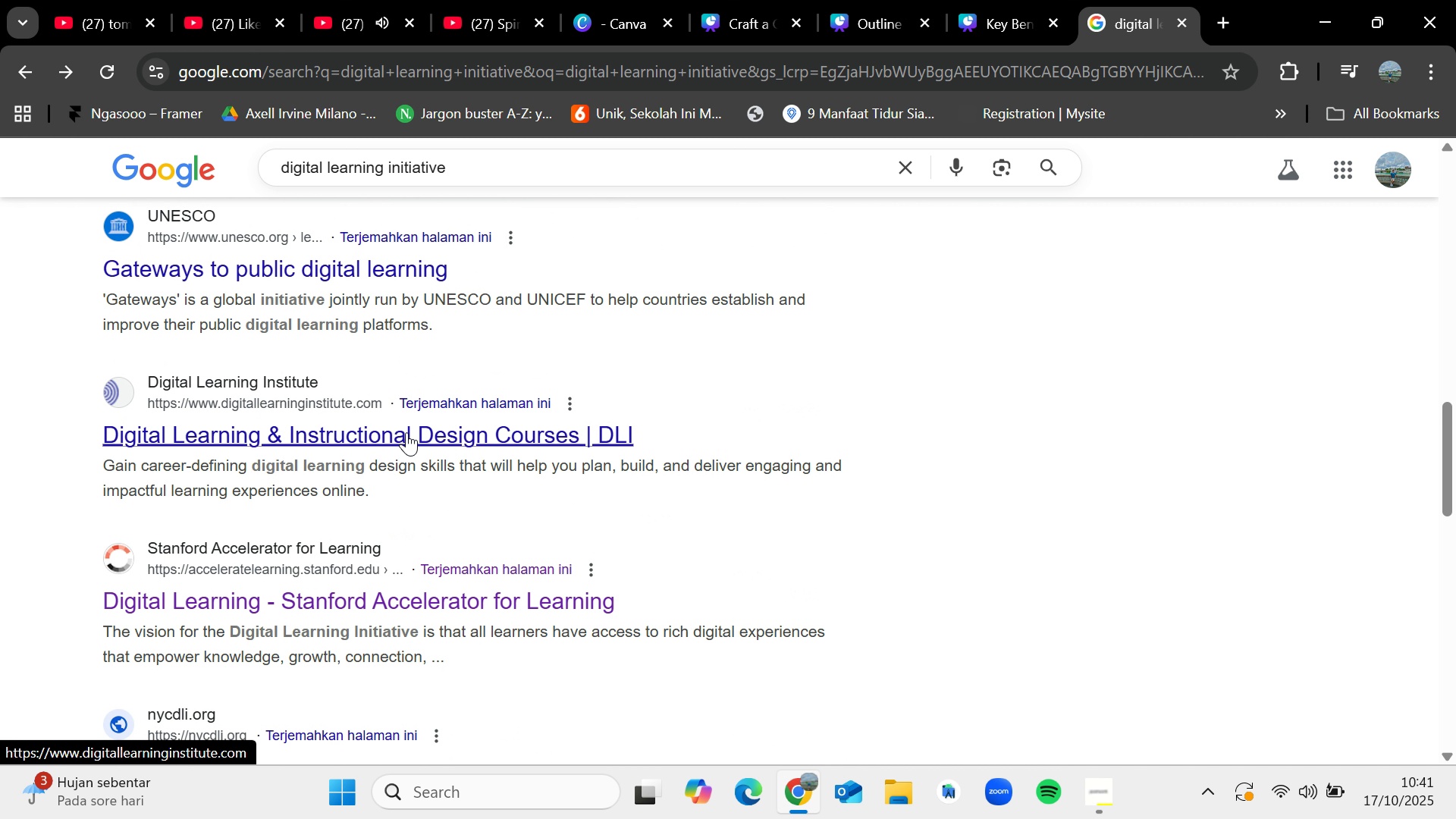 
right_click([406, 432])
 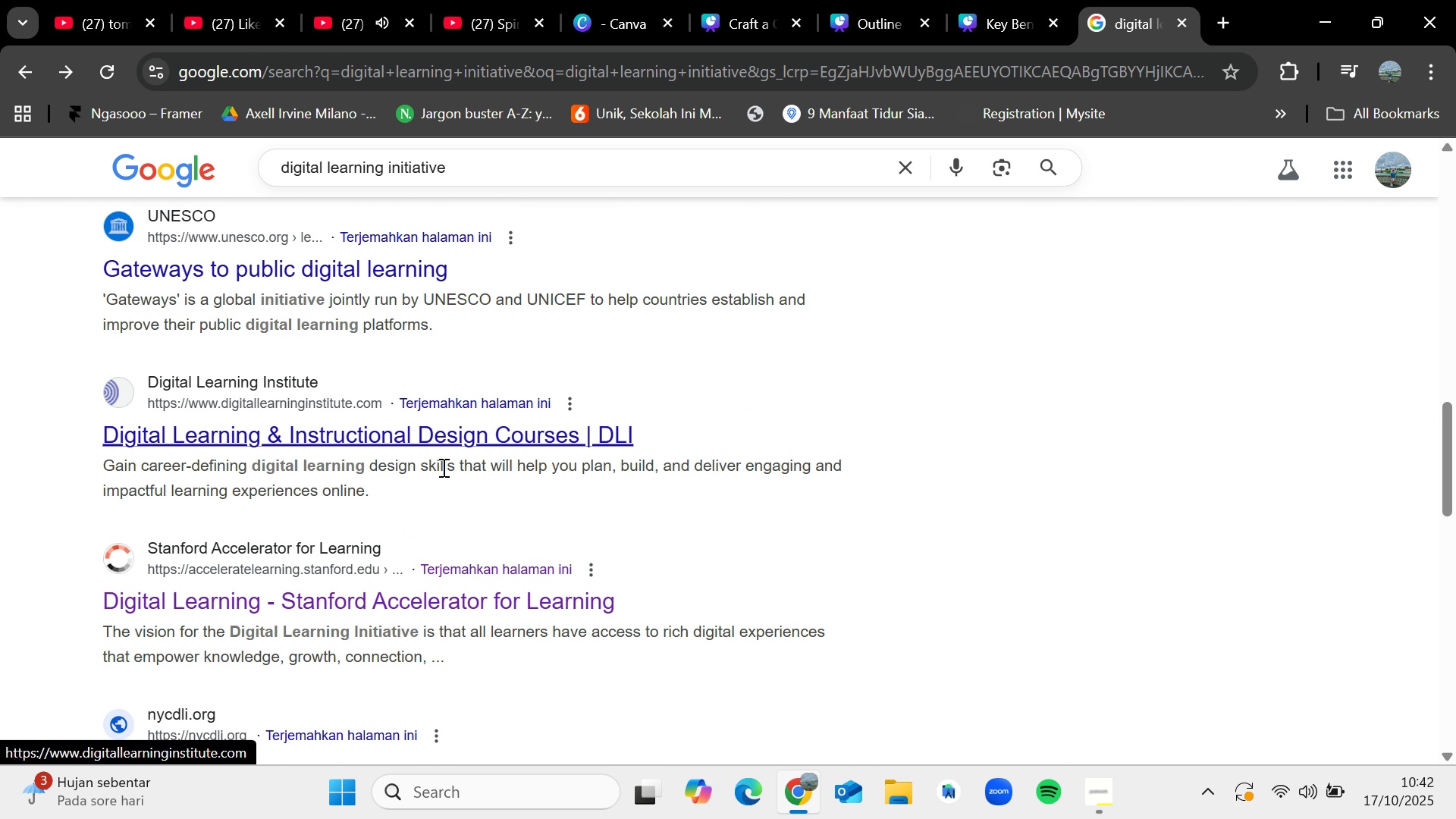 
left_click([442, 467])
 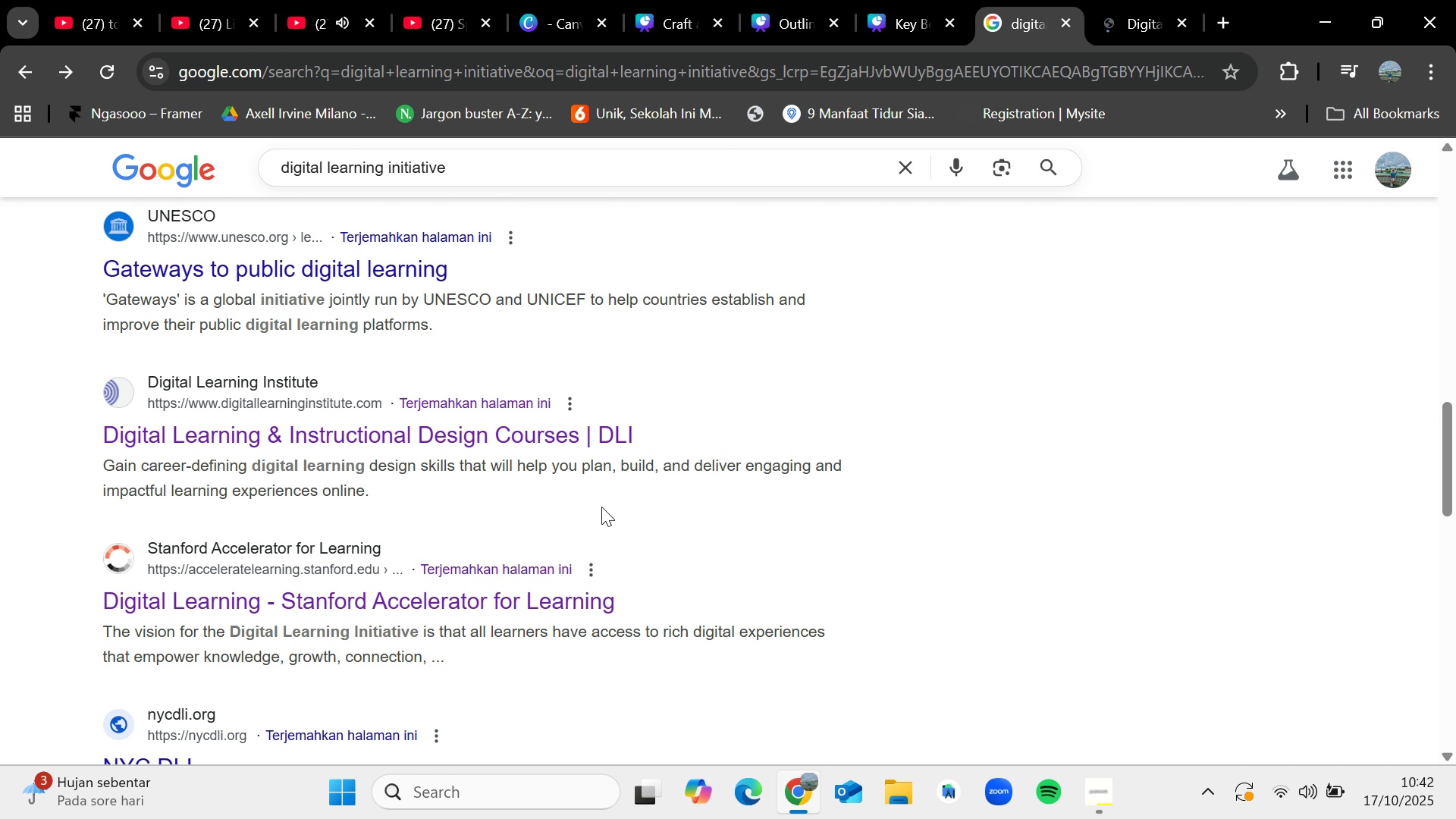 
scroll: coordinate [601, 507], scroll_direction: up, amount: 6.0
 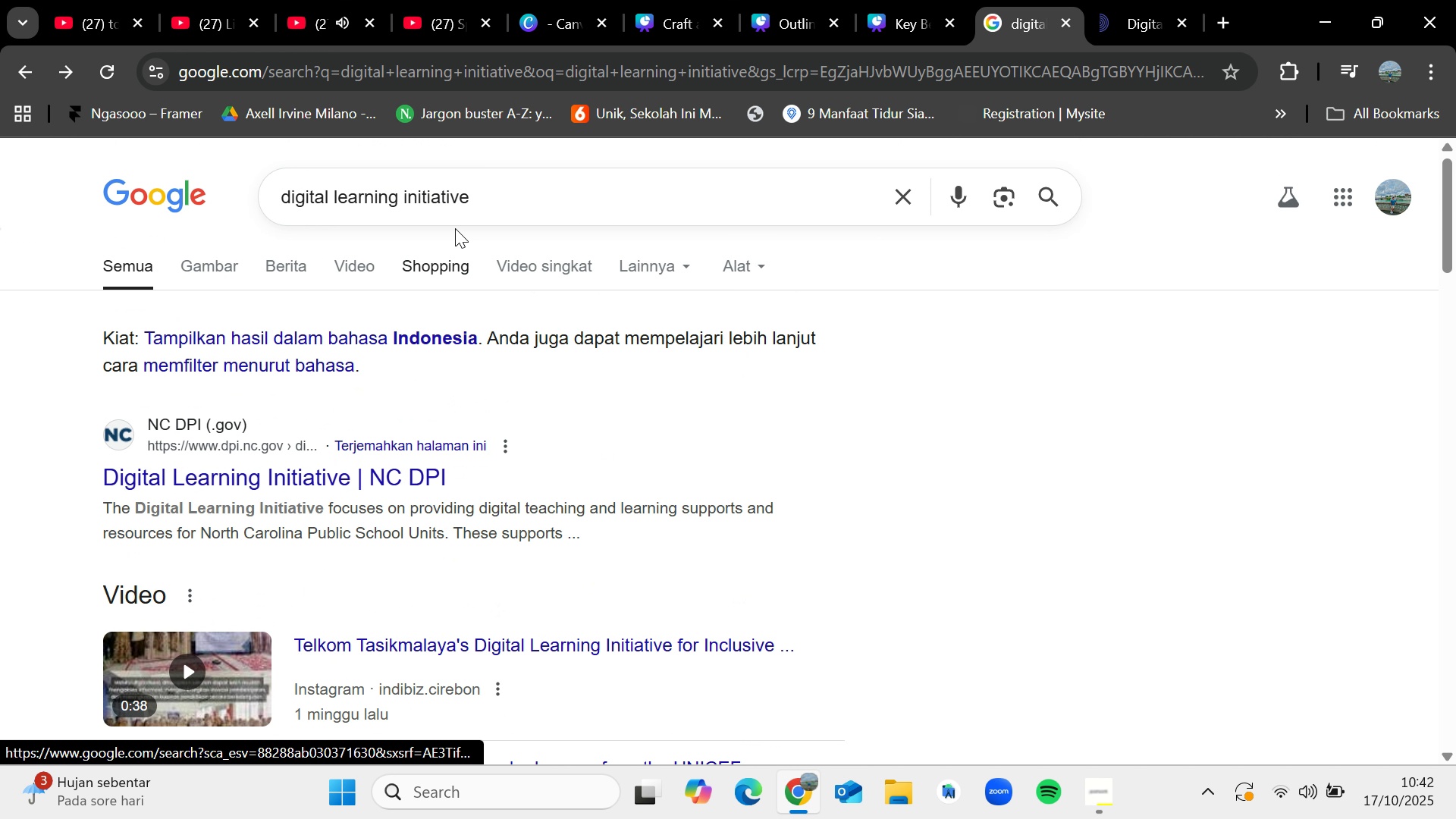 
left_click([482, 215])
 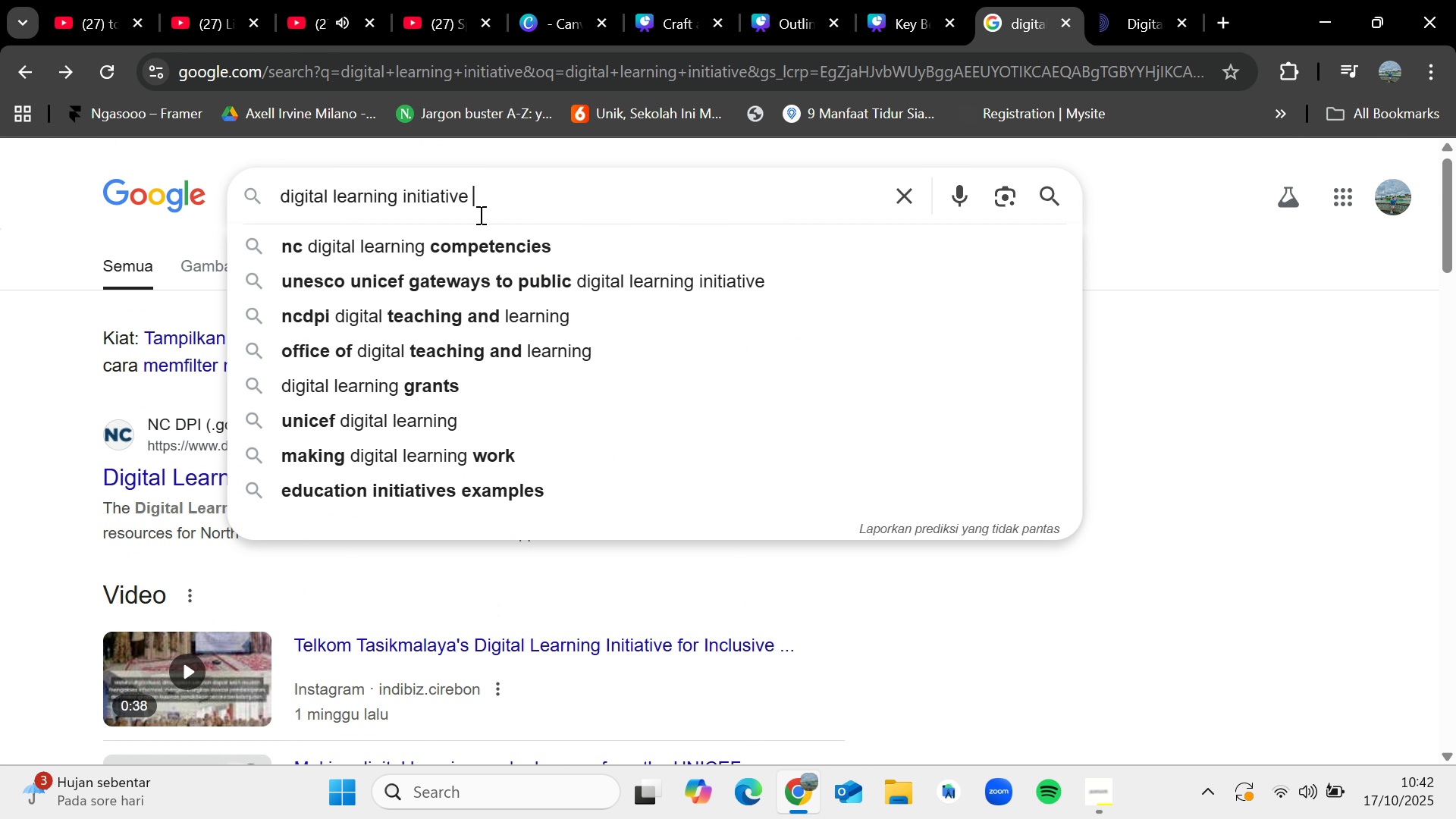 
type( sch)
 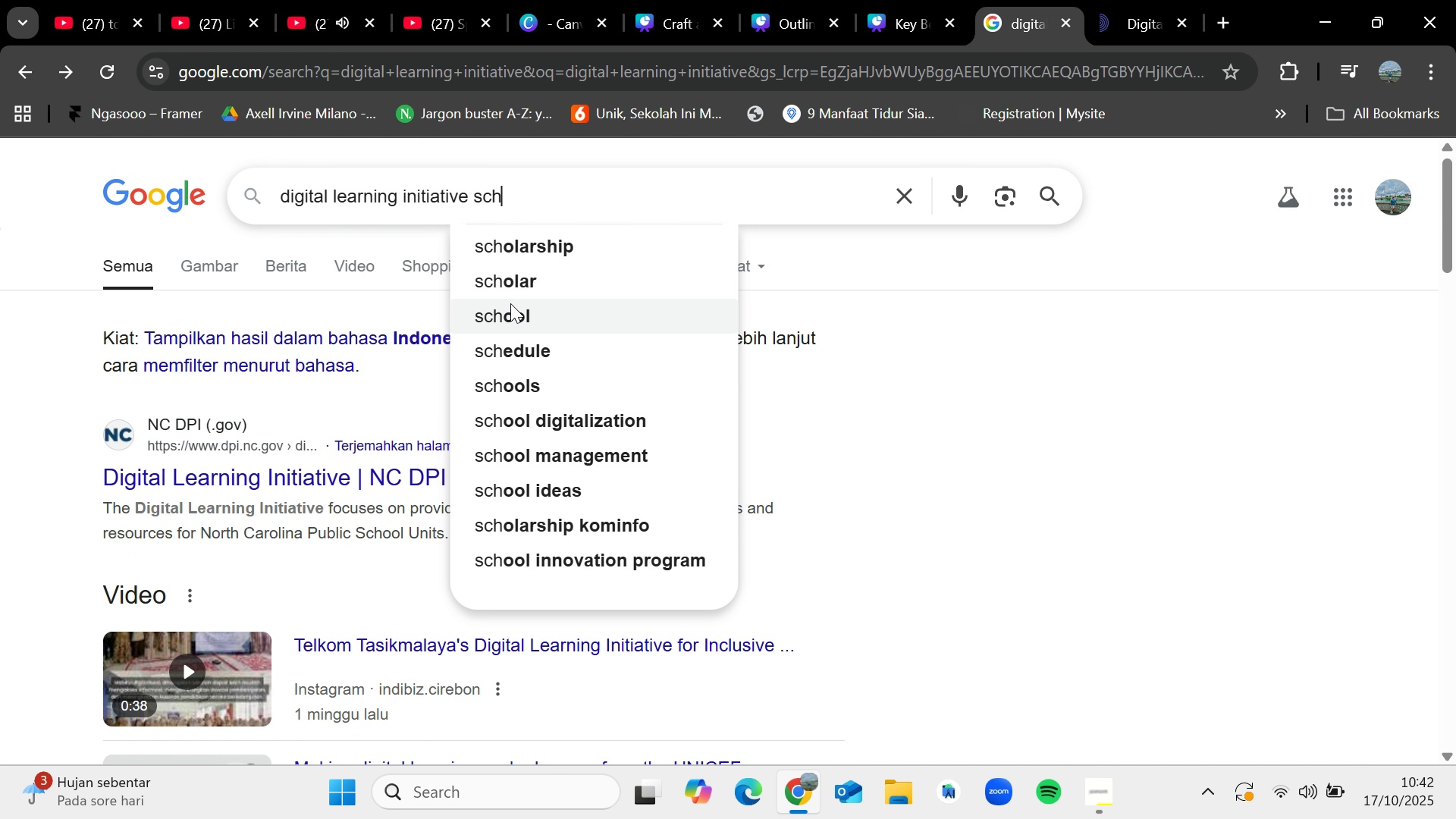 
left_click([521, 304])
 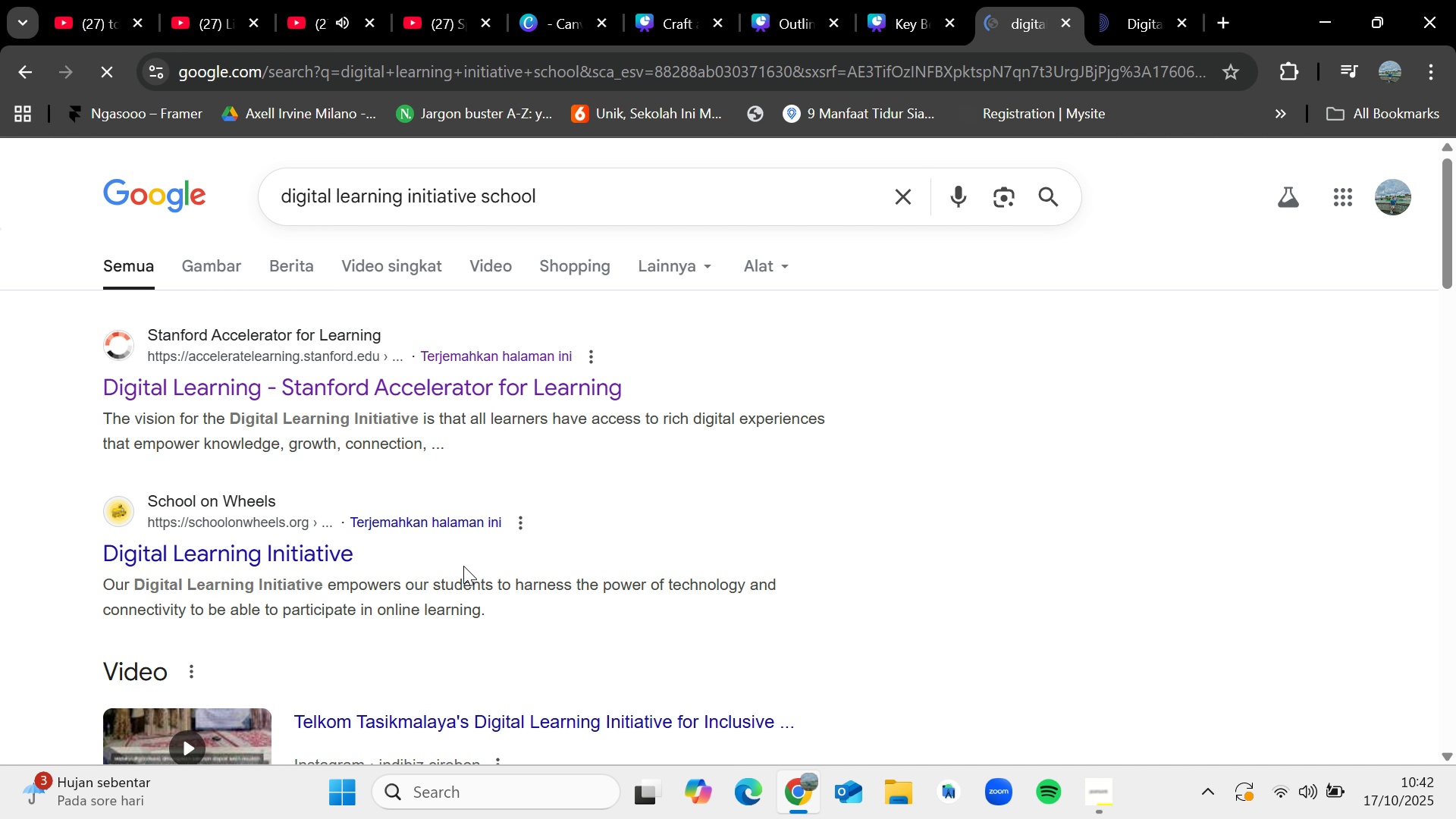 
scroll: coordinate [469, 563], scroll_direction: down, amount: 3.0
 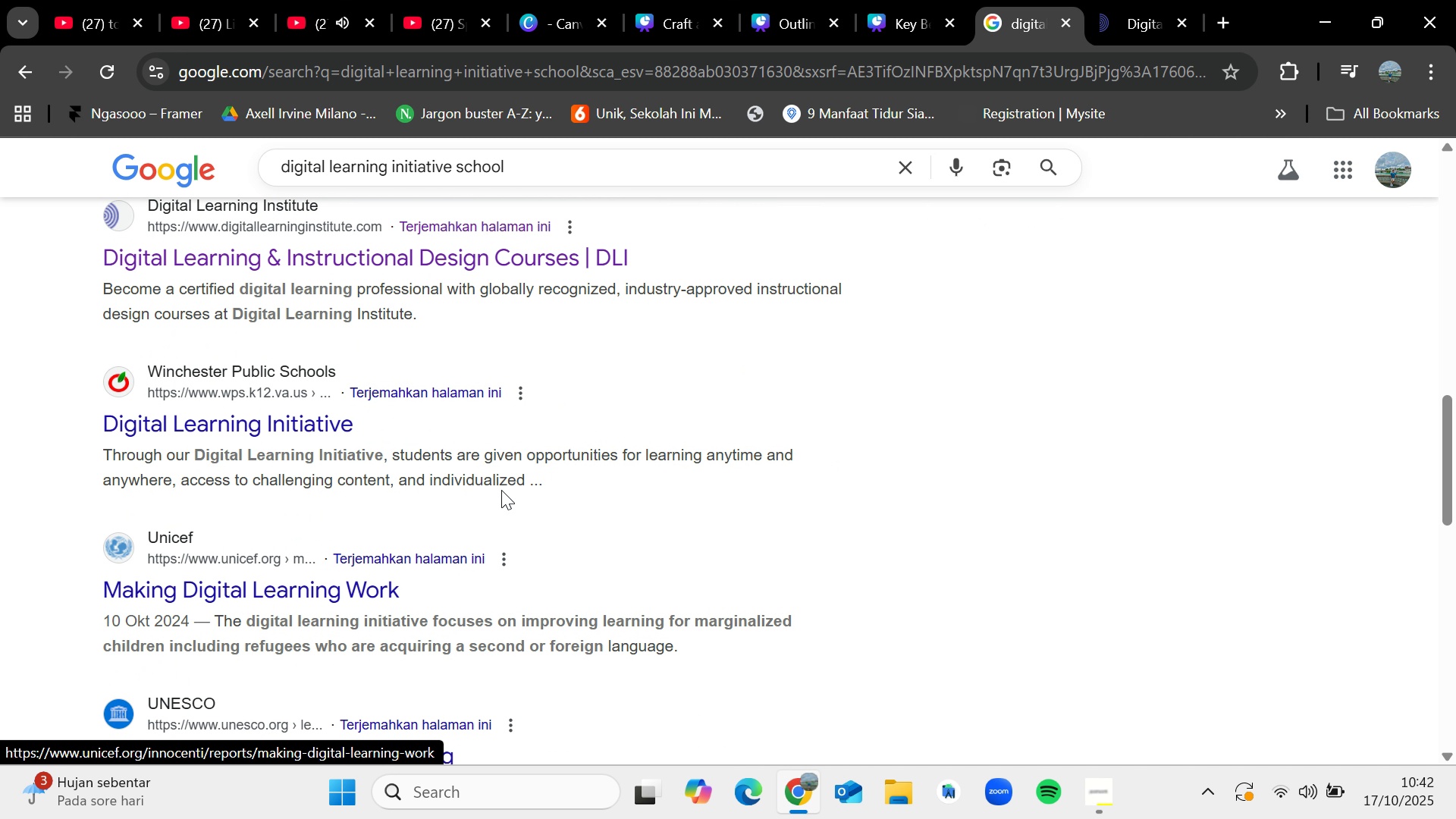 
left_click([1182, 14])
 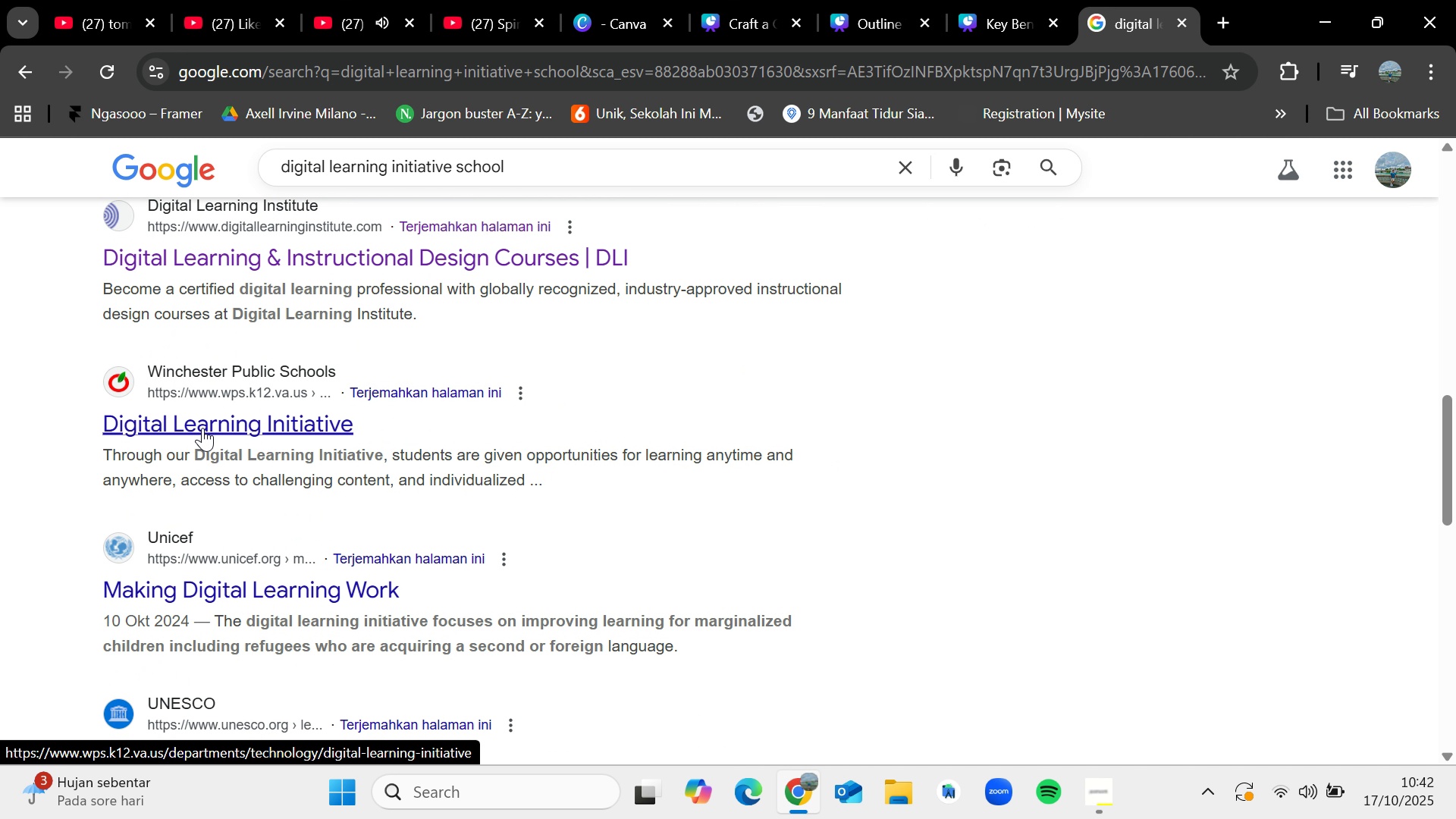 
right_click([202, 428])
 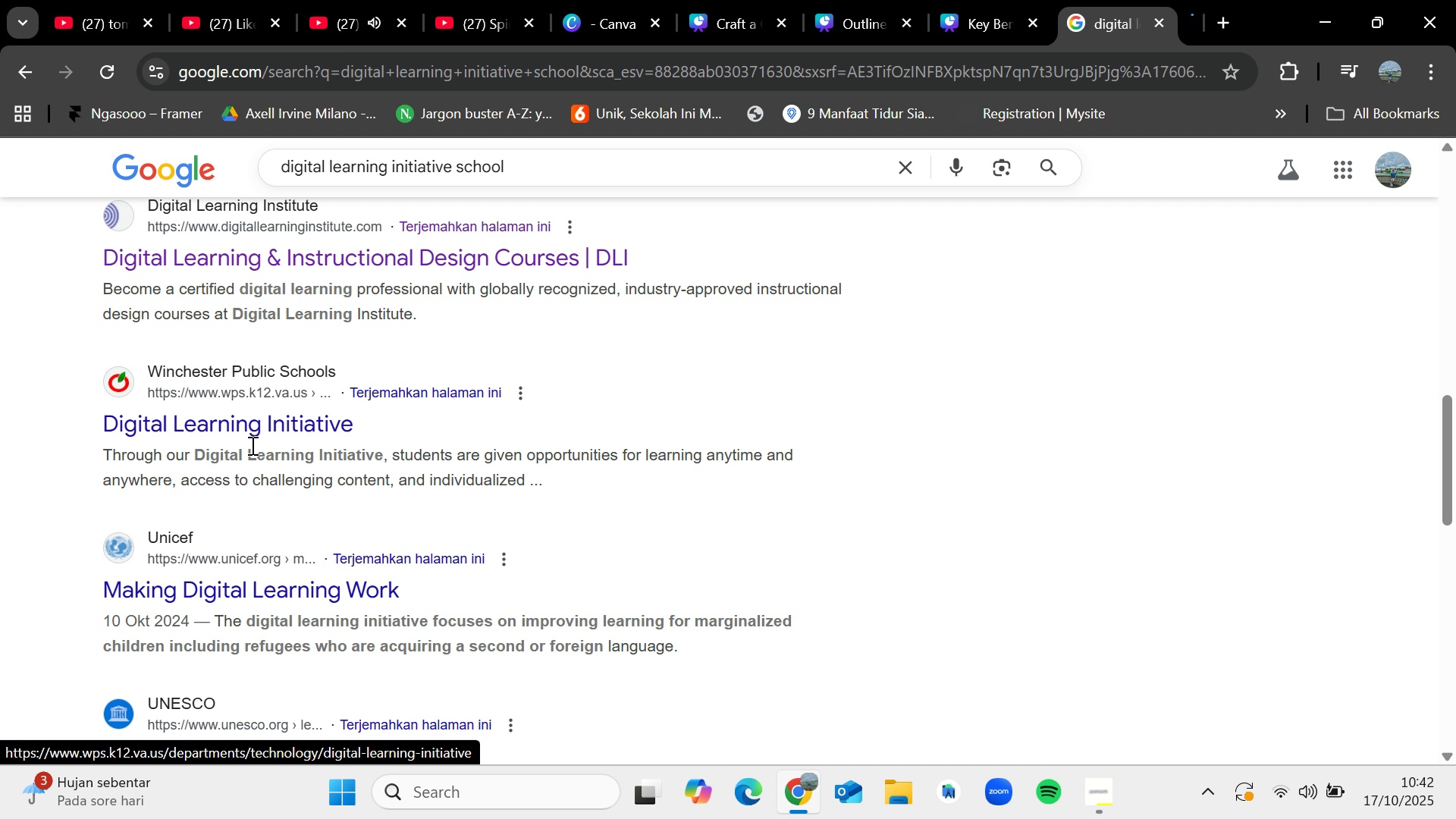 
left_click([251, 445])
 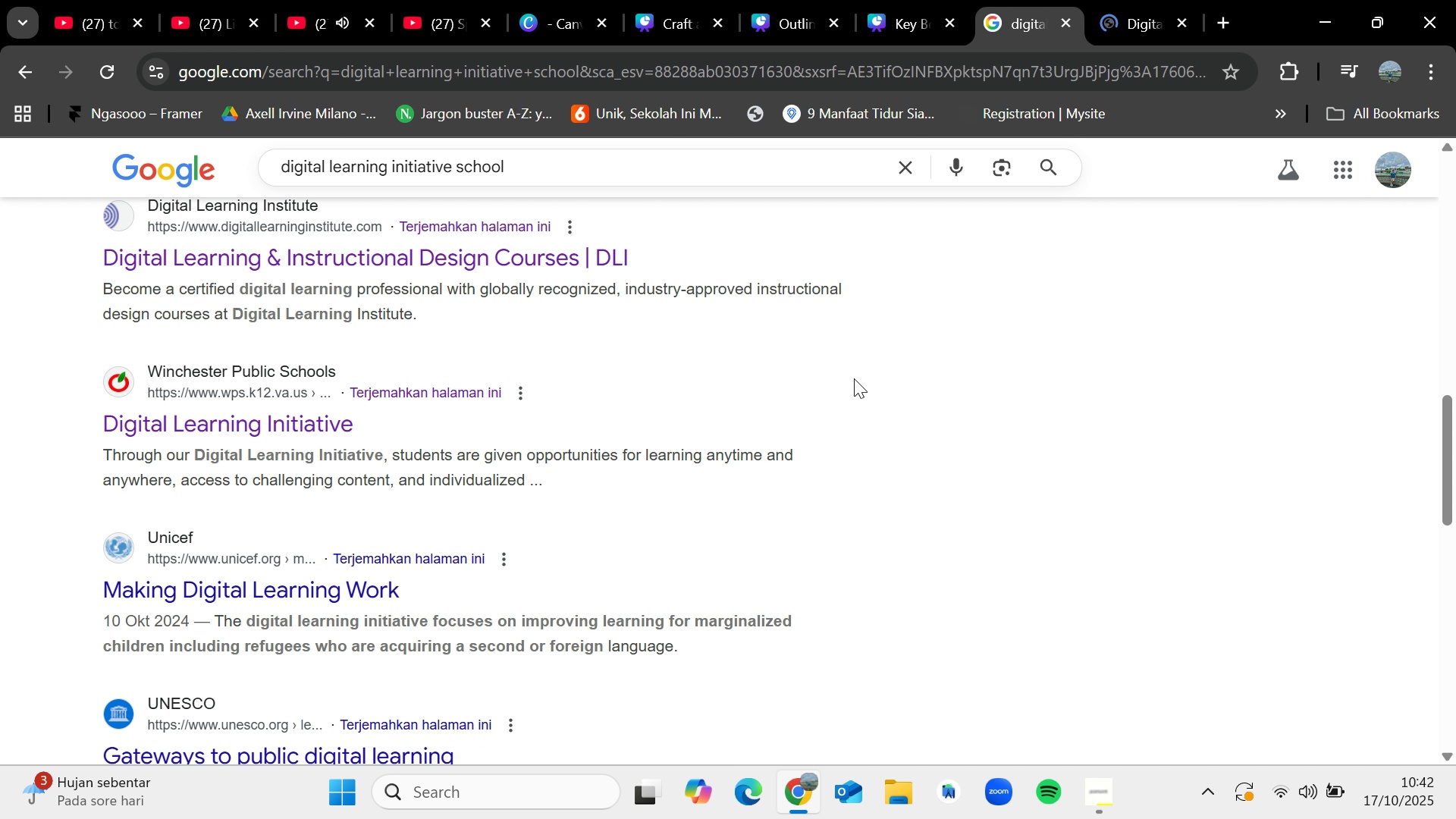 
scroll: coordinate [854, 378], scroll_direction: down, amount: 3.0
 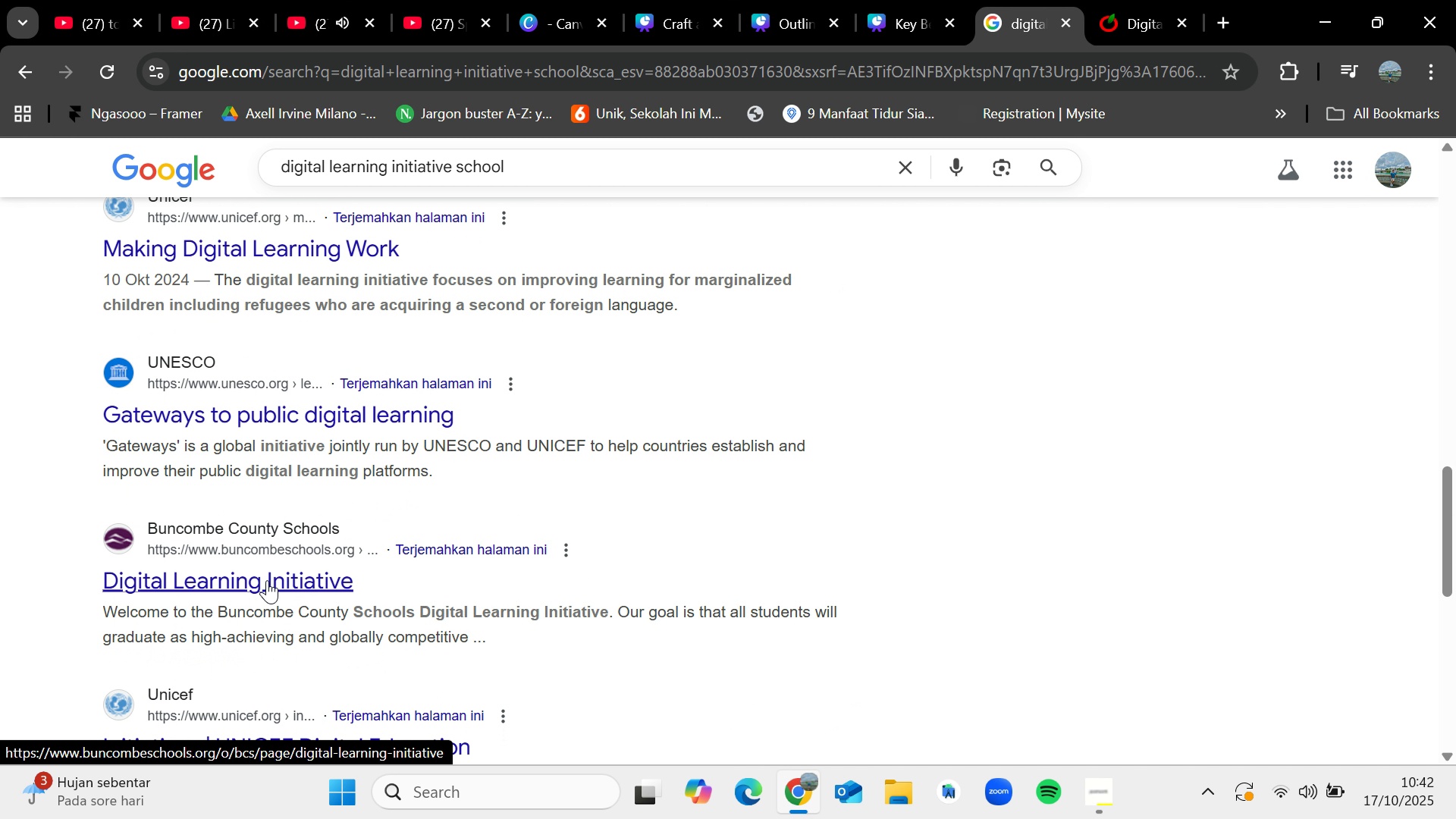 
right_click([334, 576])
 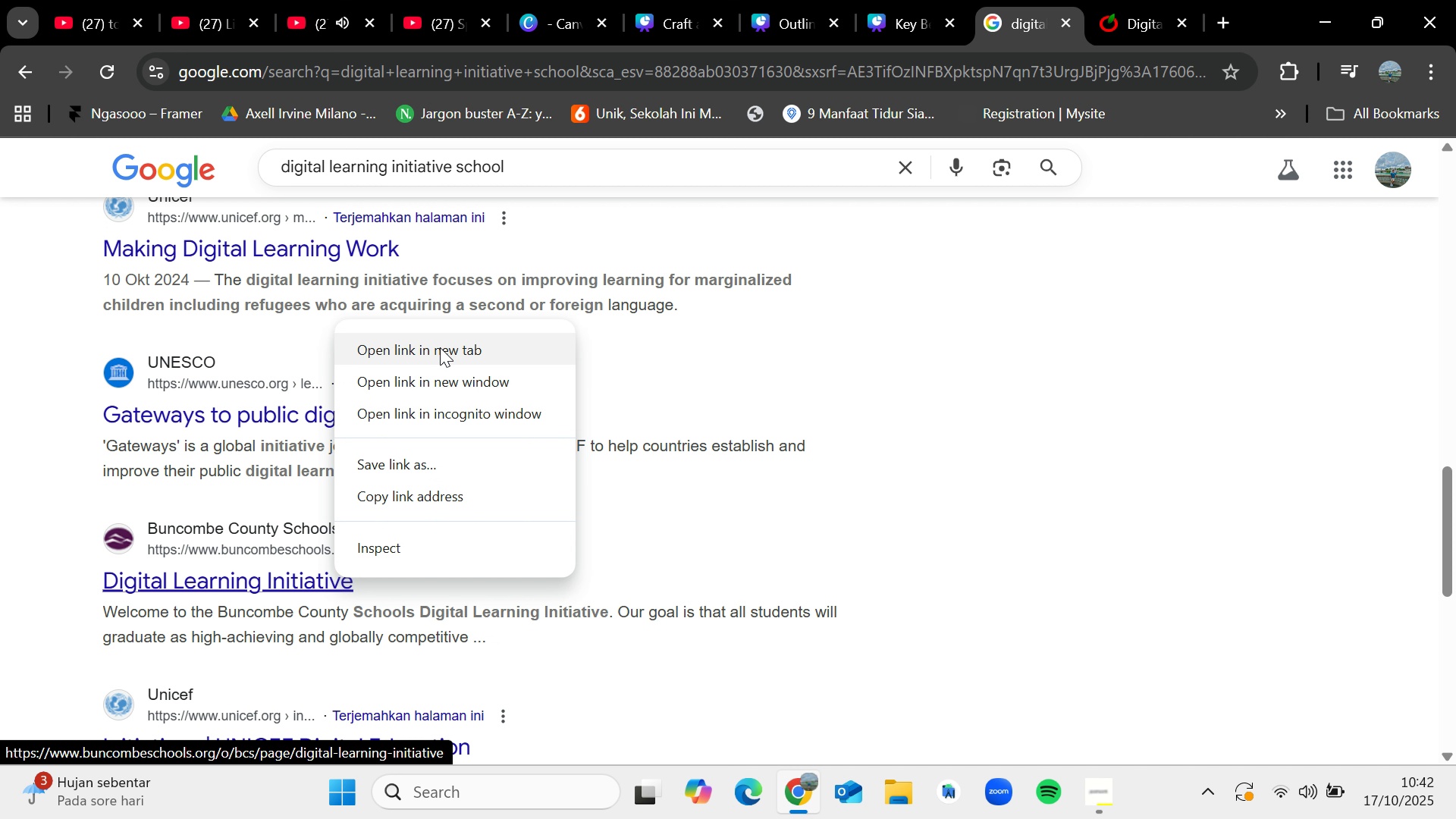 
left_click([439, 347])
 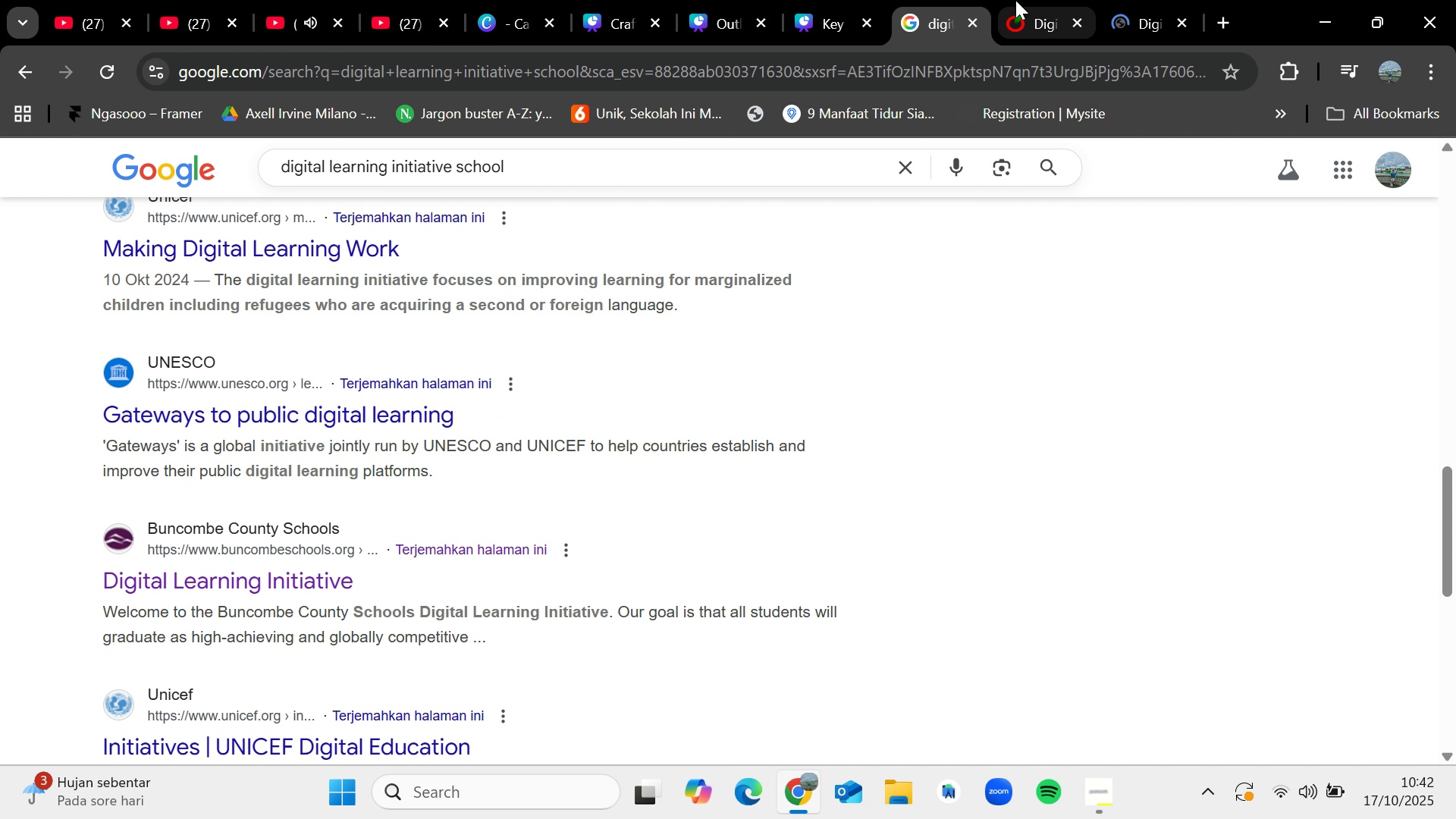 
left_click([1015, 0])
 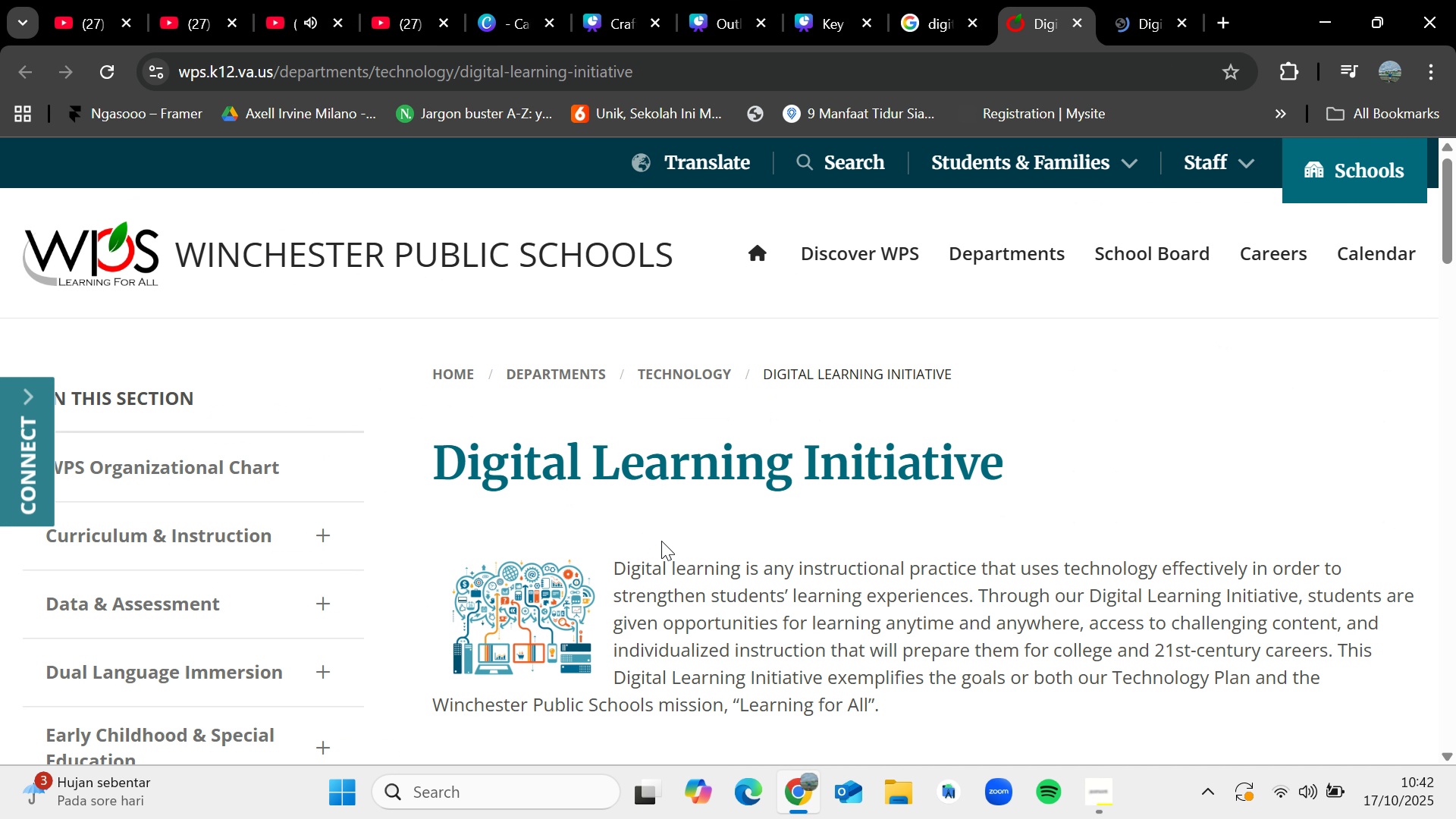 
scroll: coordinate [689, 568], scroll_direction: down, amount: 9.0
 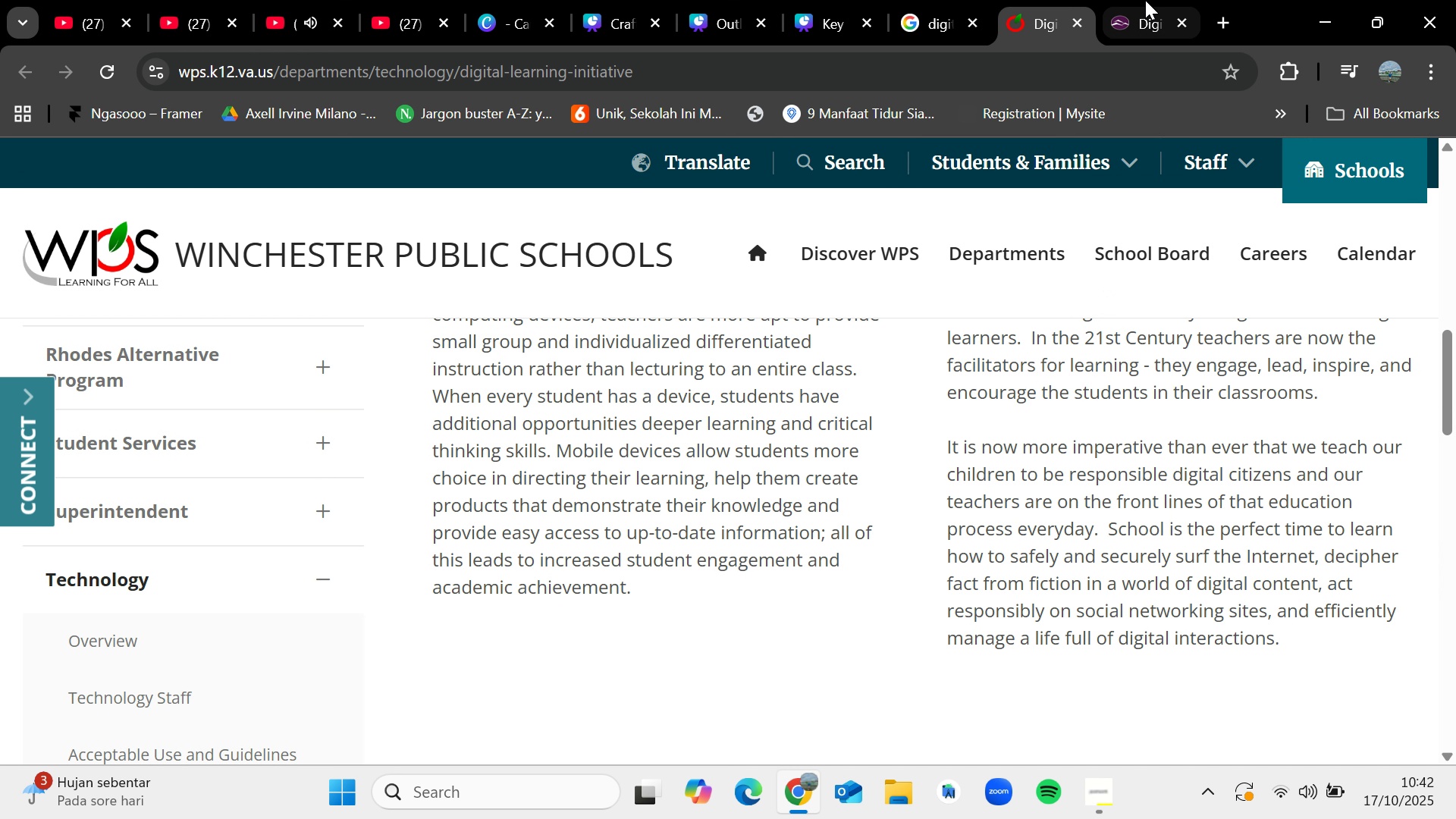 
left_click([1145, 0])
 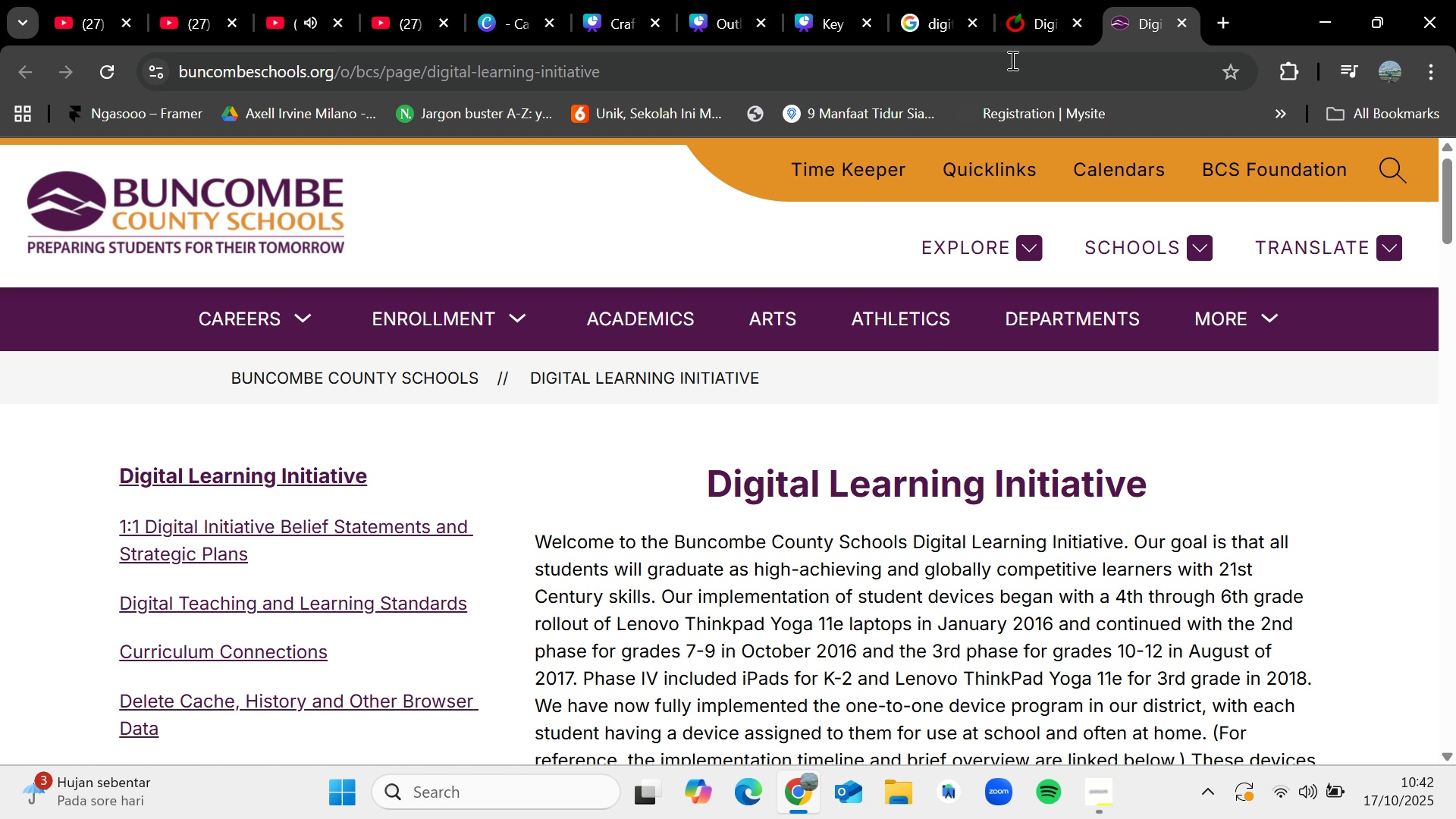 
left_click([1040, 2])
 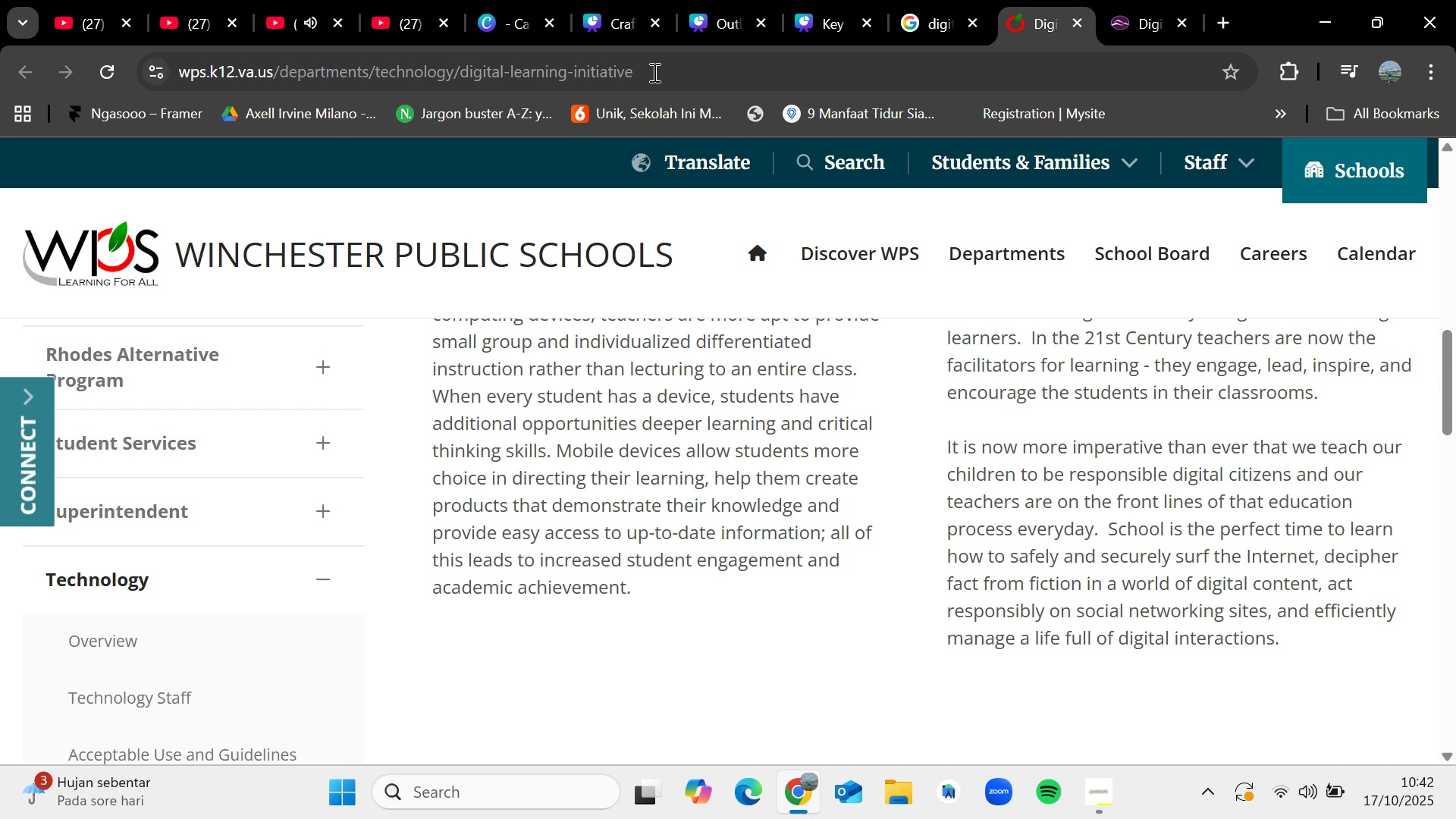 
left_click([654, 74])
 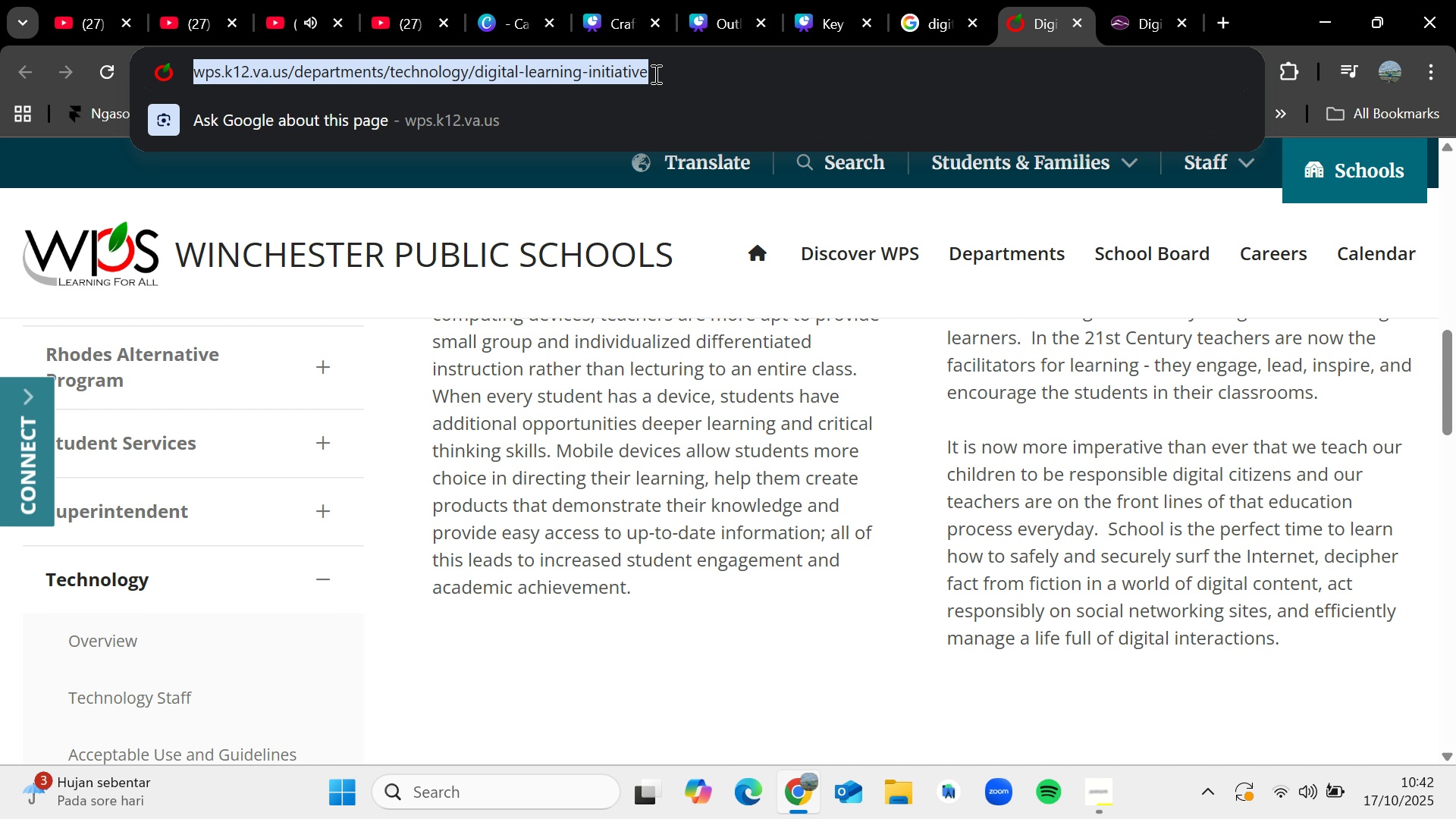 
key(Control+C)
 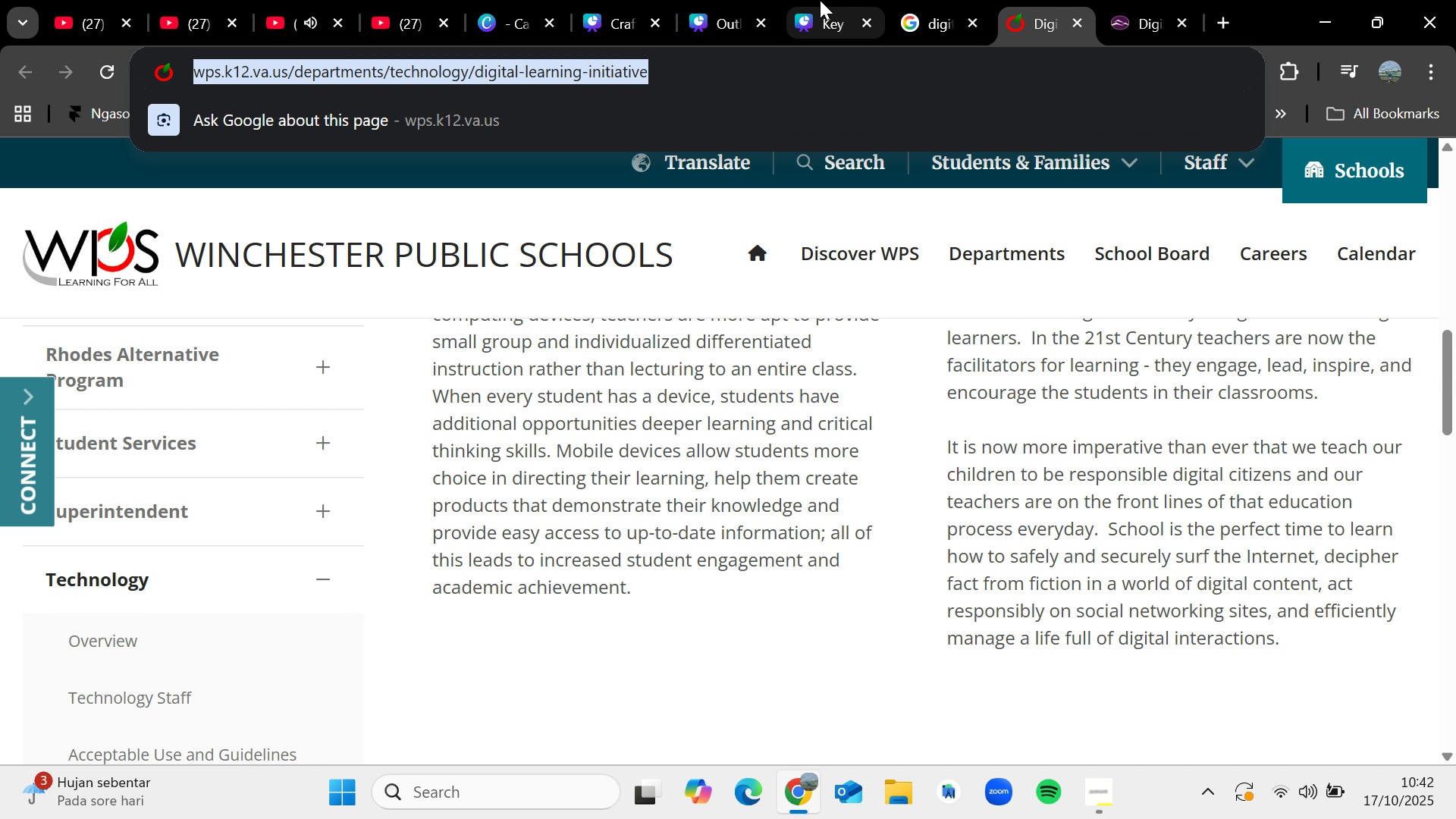 
left_click([820, 0])
 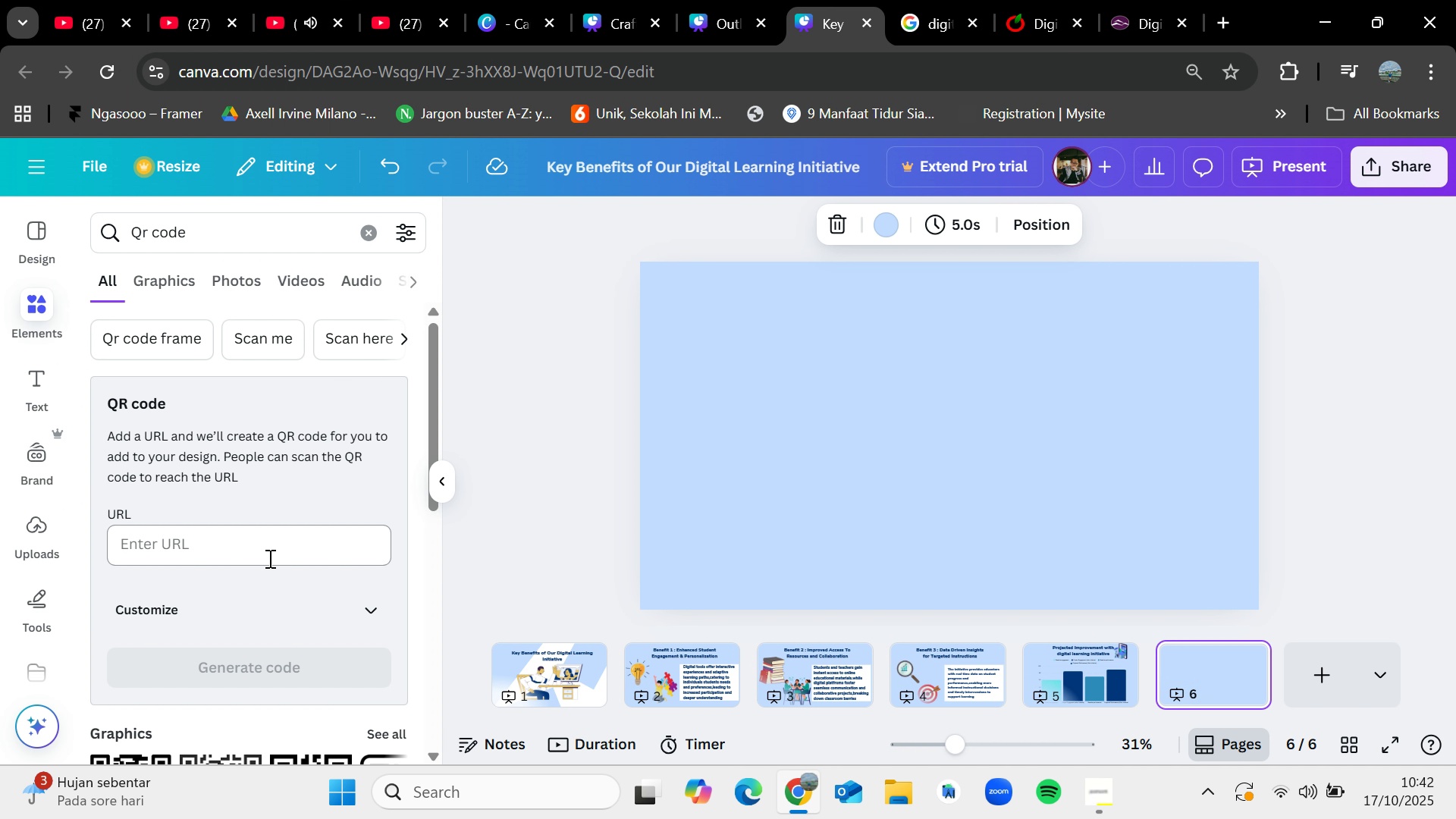 
left_click([268, 557])
 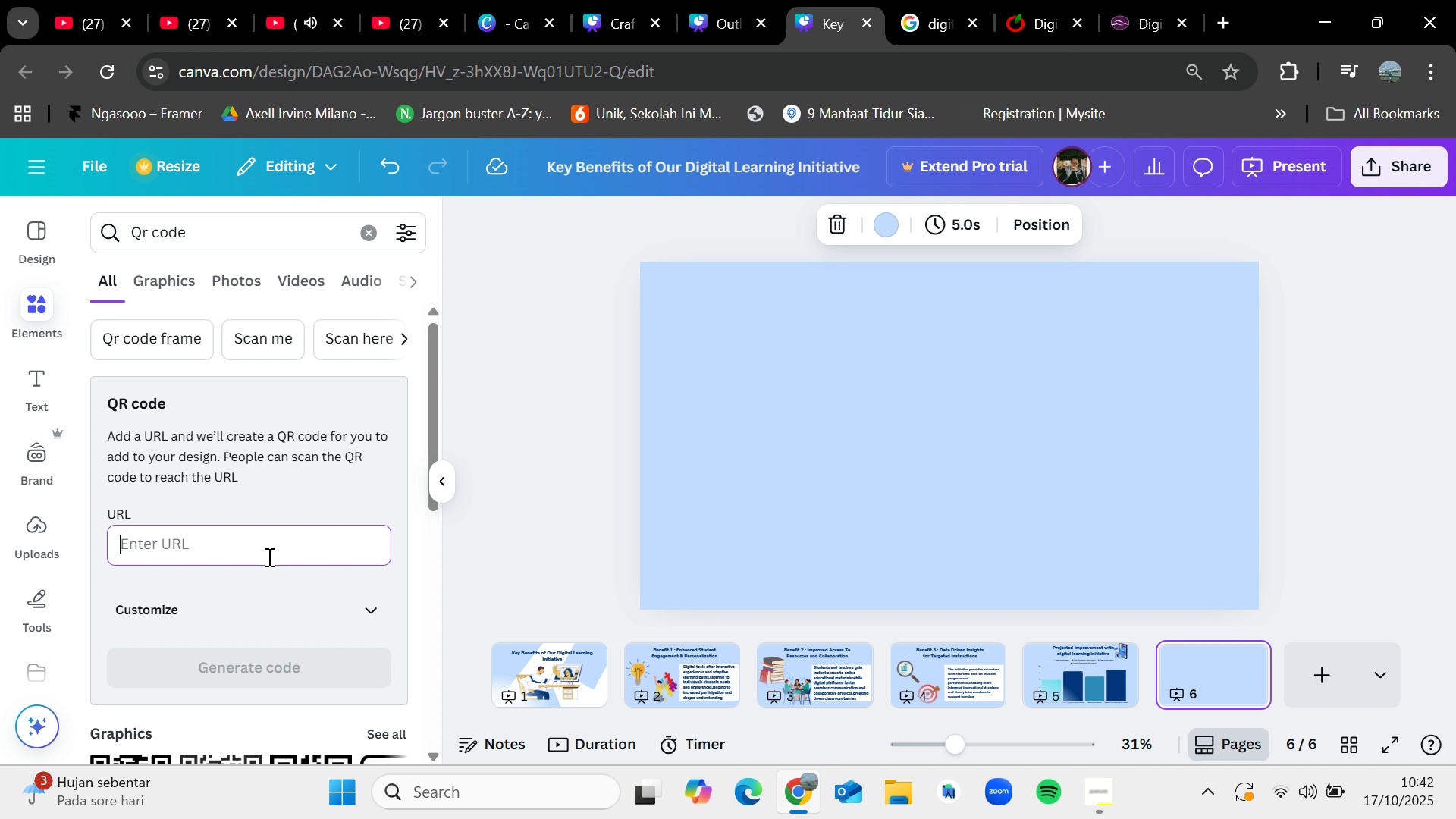 
key(Control+V)
 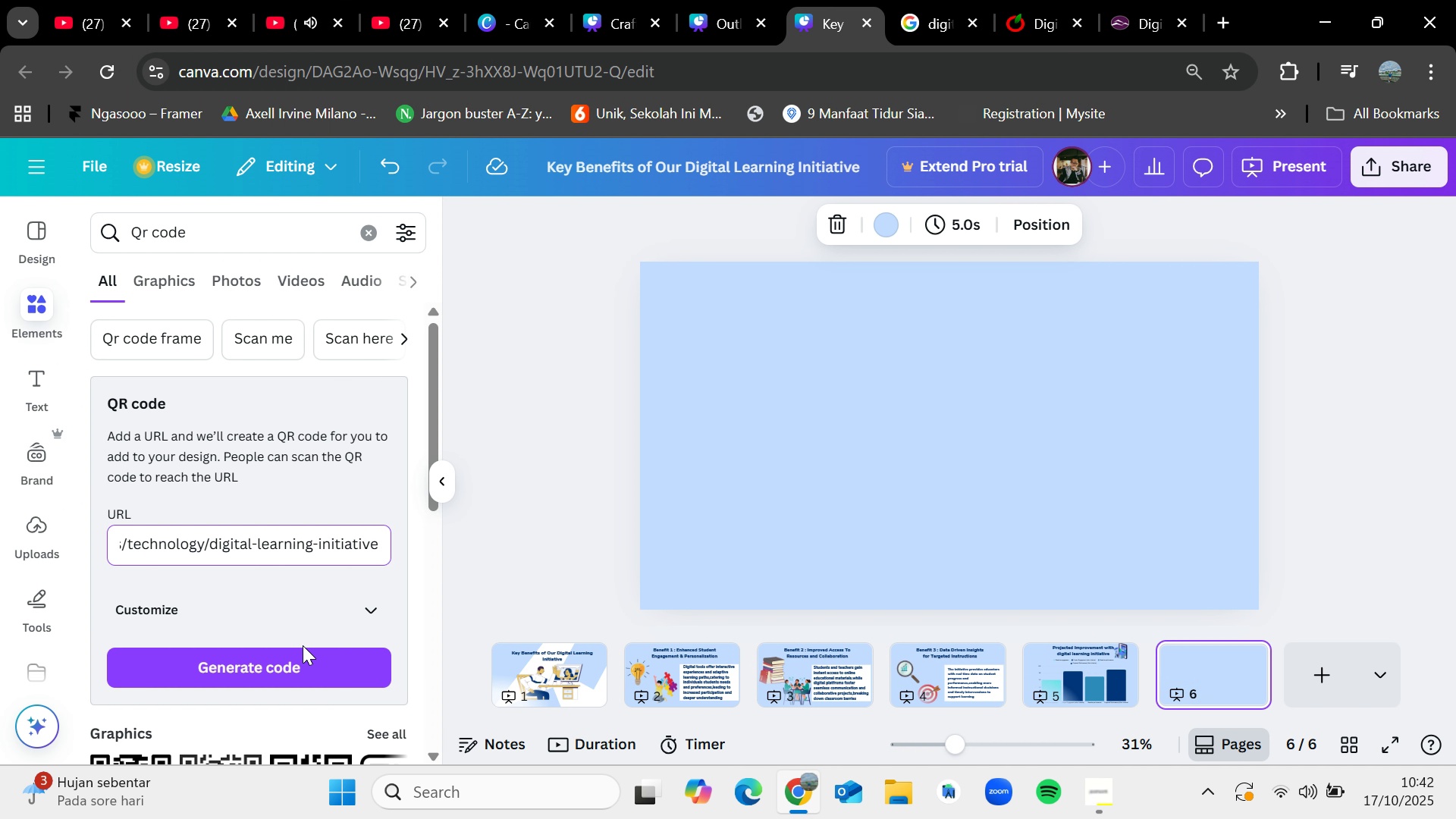 
left_click([307, 654])
 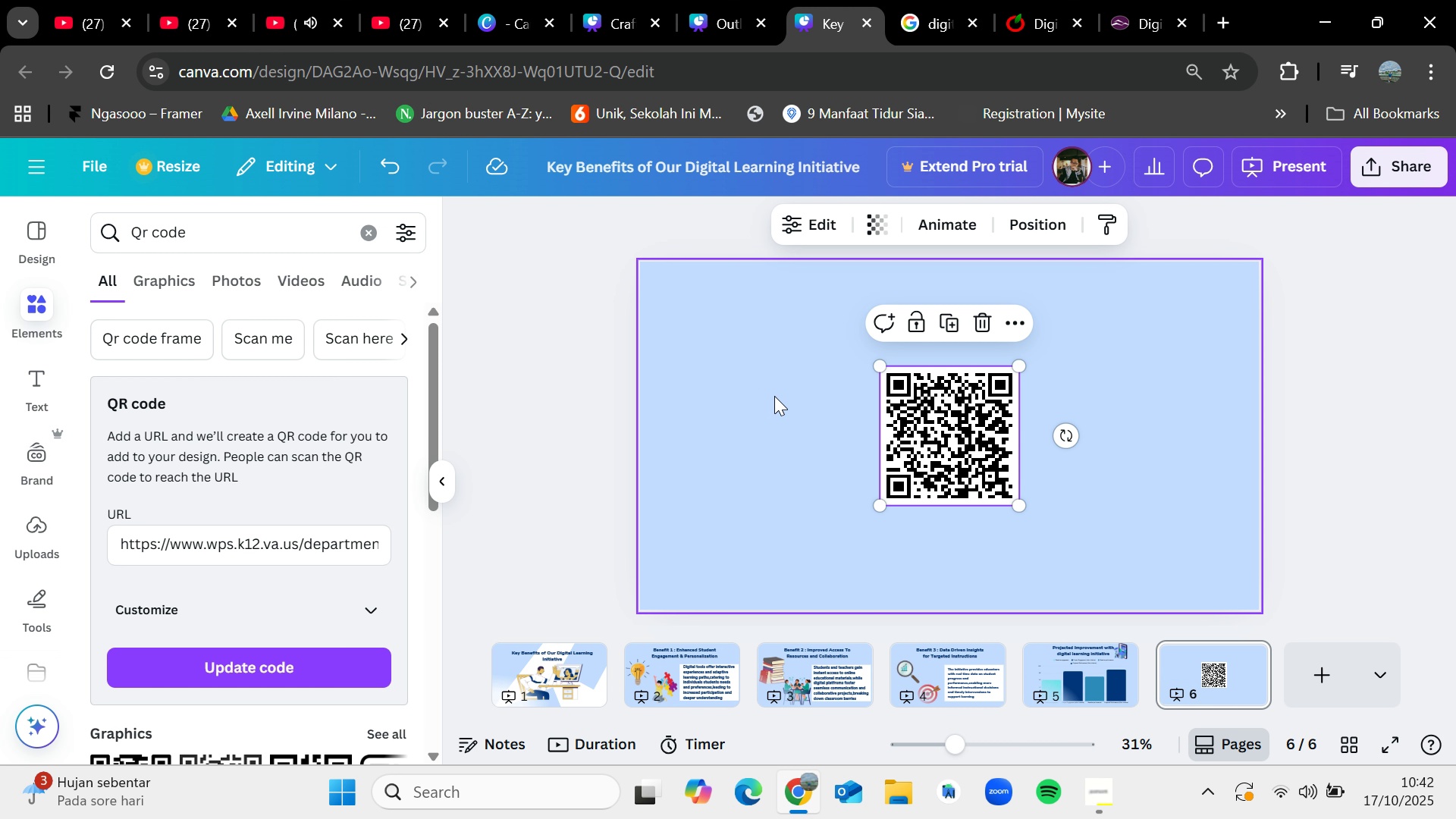 
left_click_drag(start_coordinate=[945, 425], to_coordinate=[748, 421])
 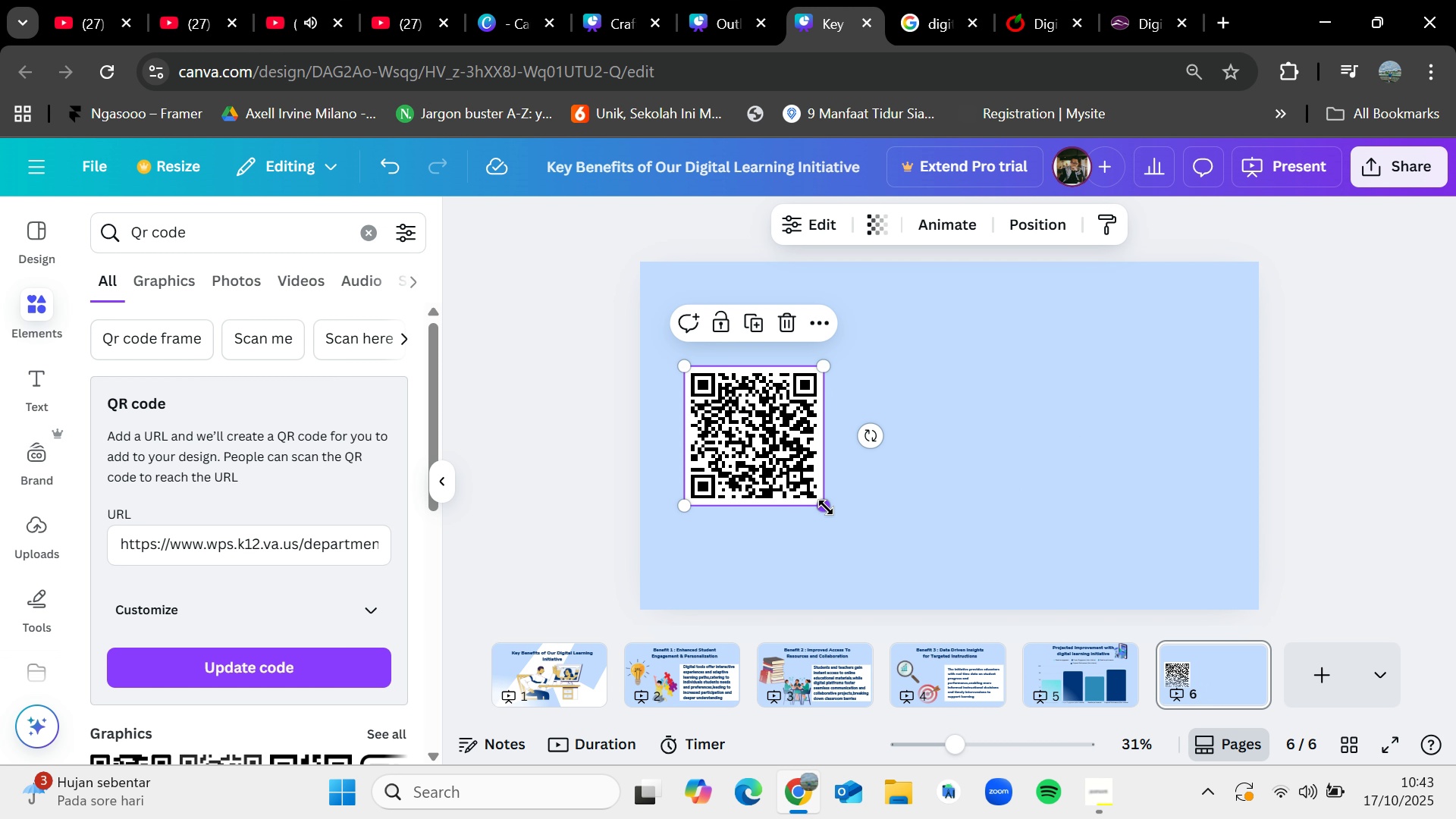 
left_click_drag(start_coordinate=[826, 507], to_coordinate=[833, 519])
 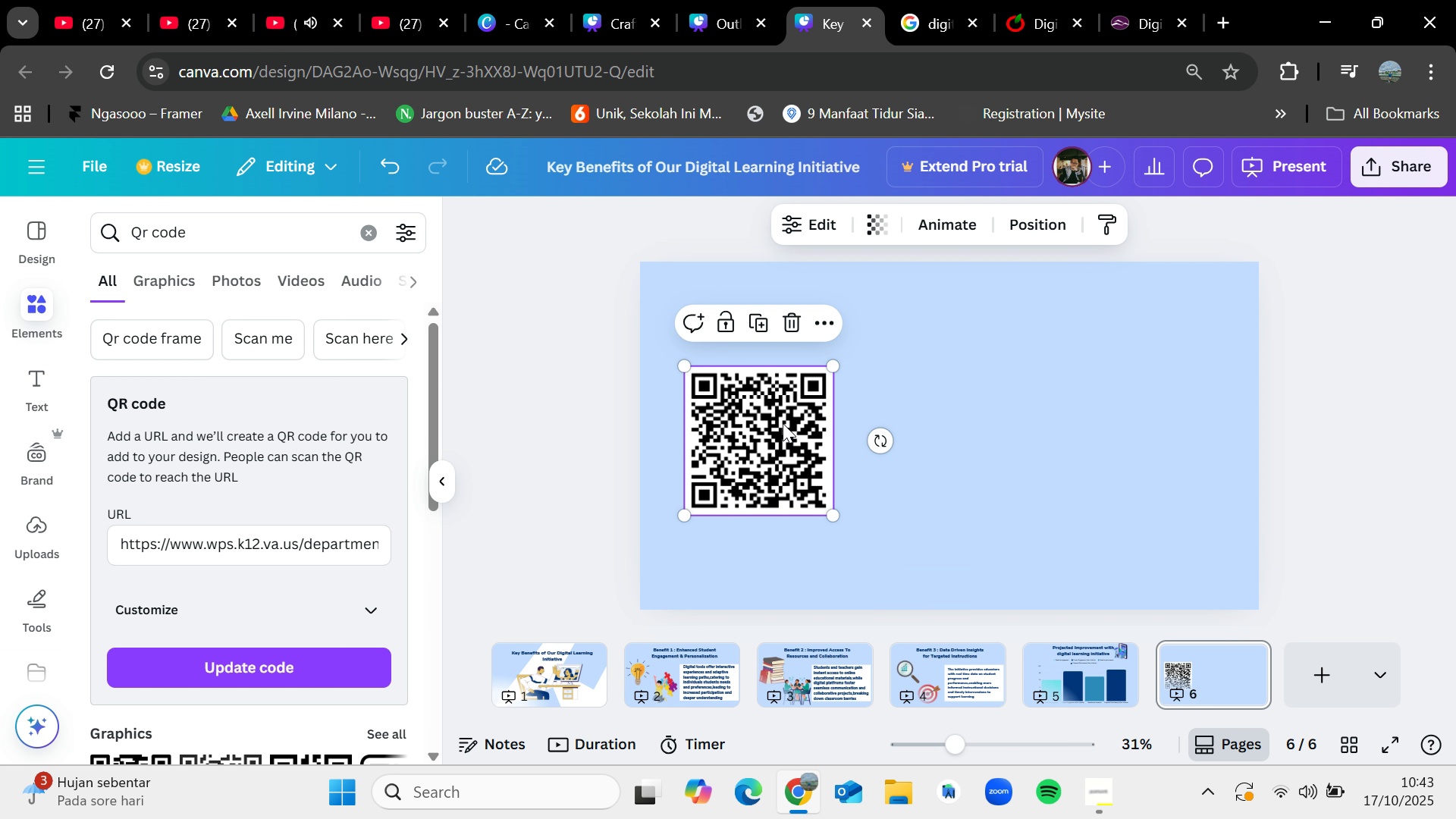 
left_click_drag(start_coordinate=[783, 423], to_coordinate=[783, 441])
 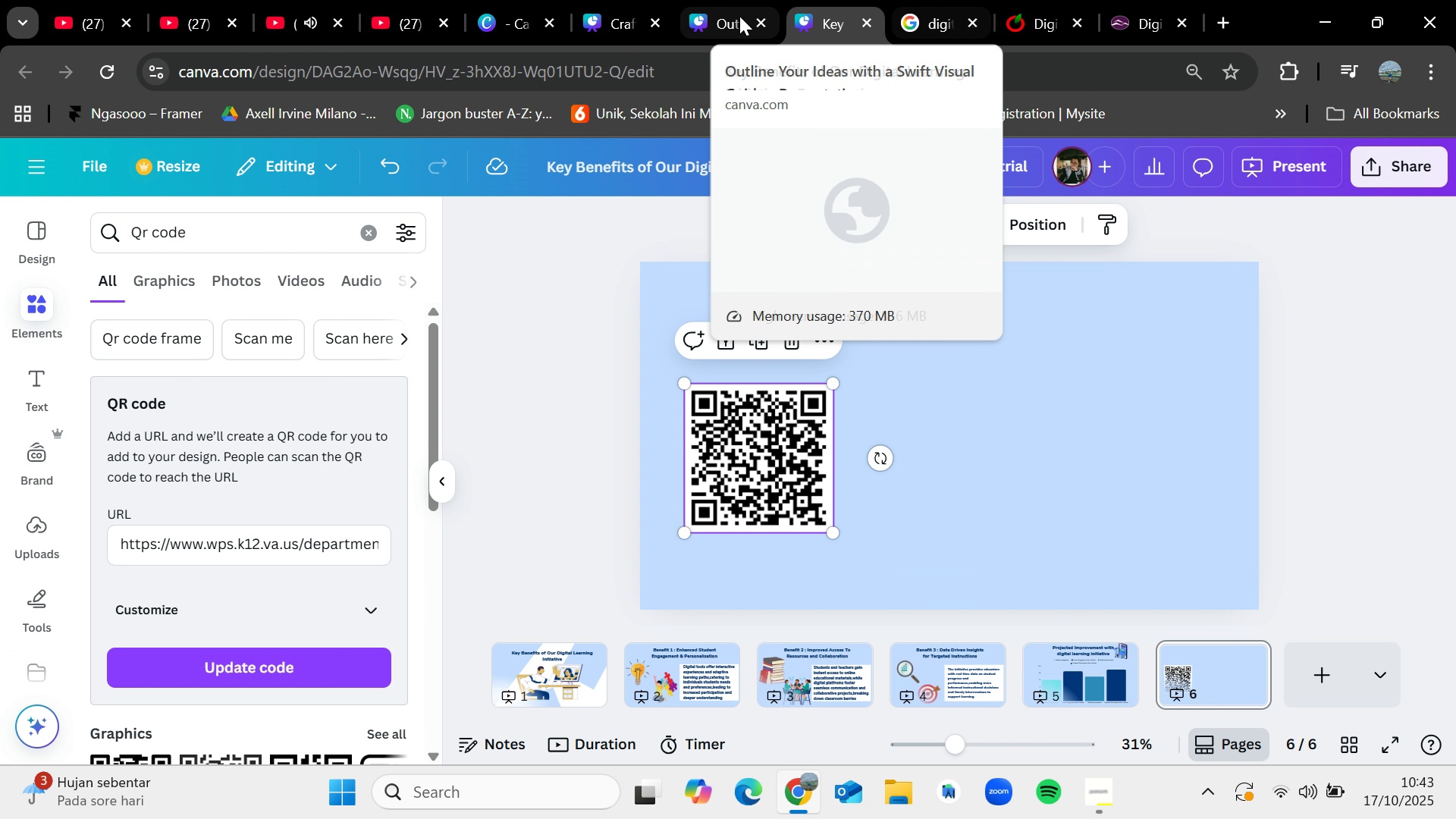 
left_click([538, 333])
 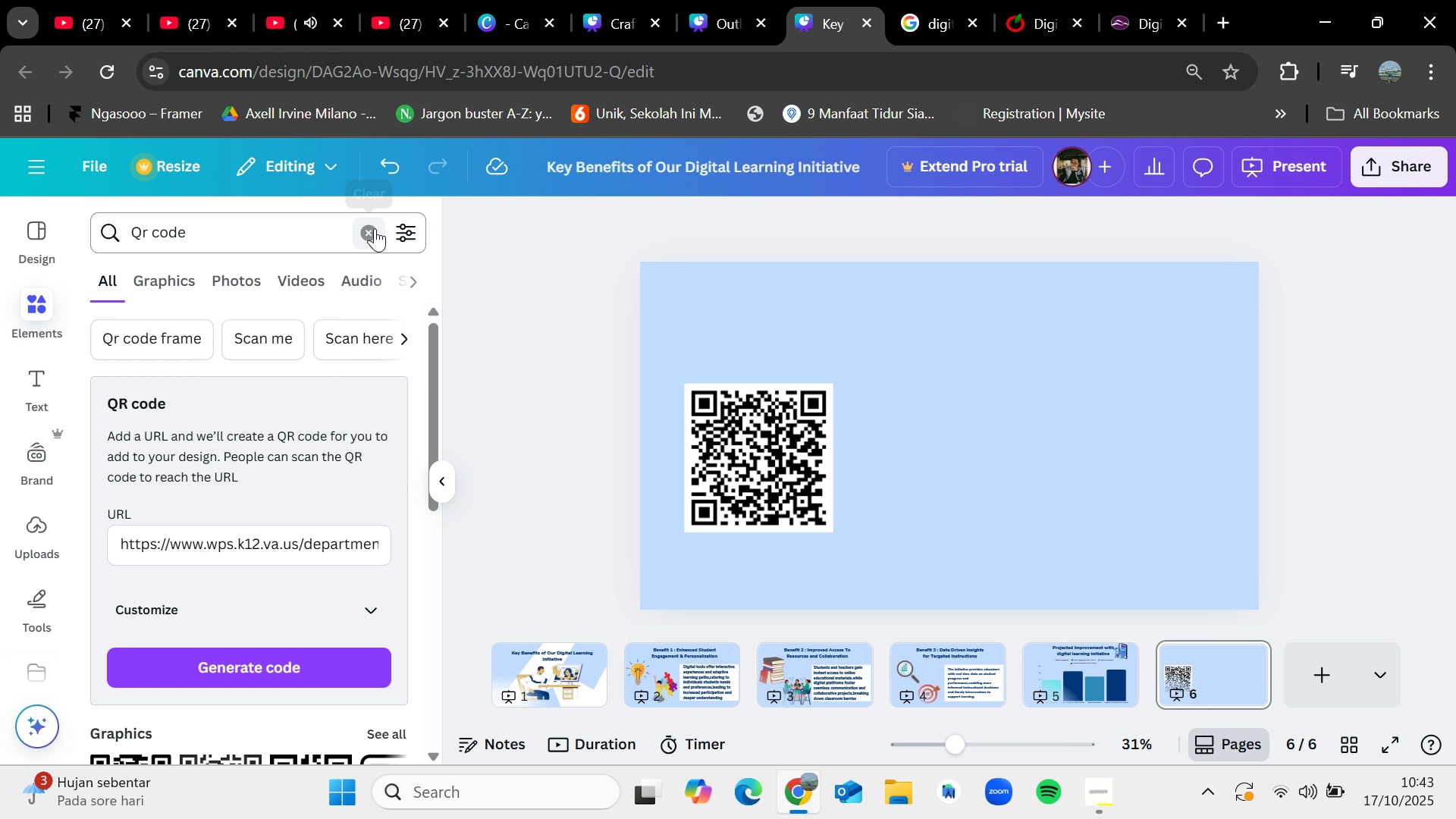 
left_click([375, 229])
 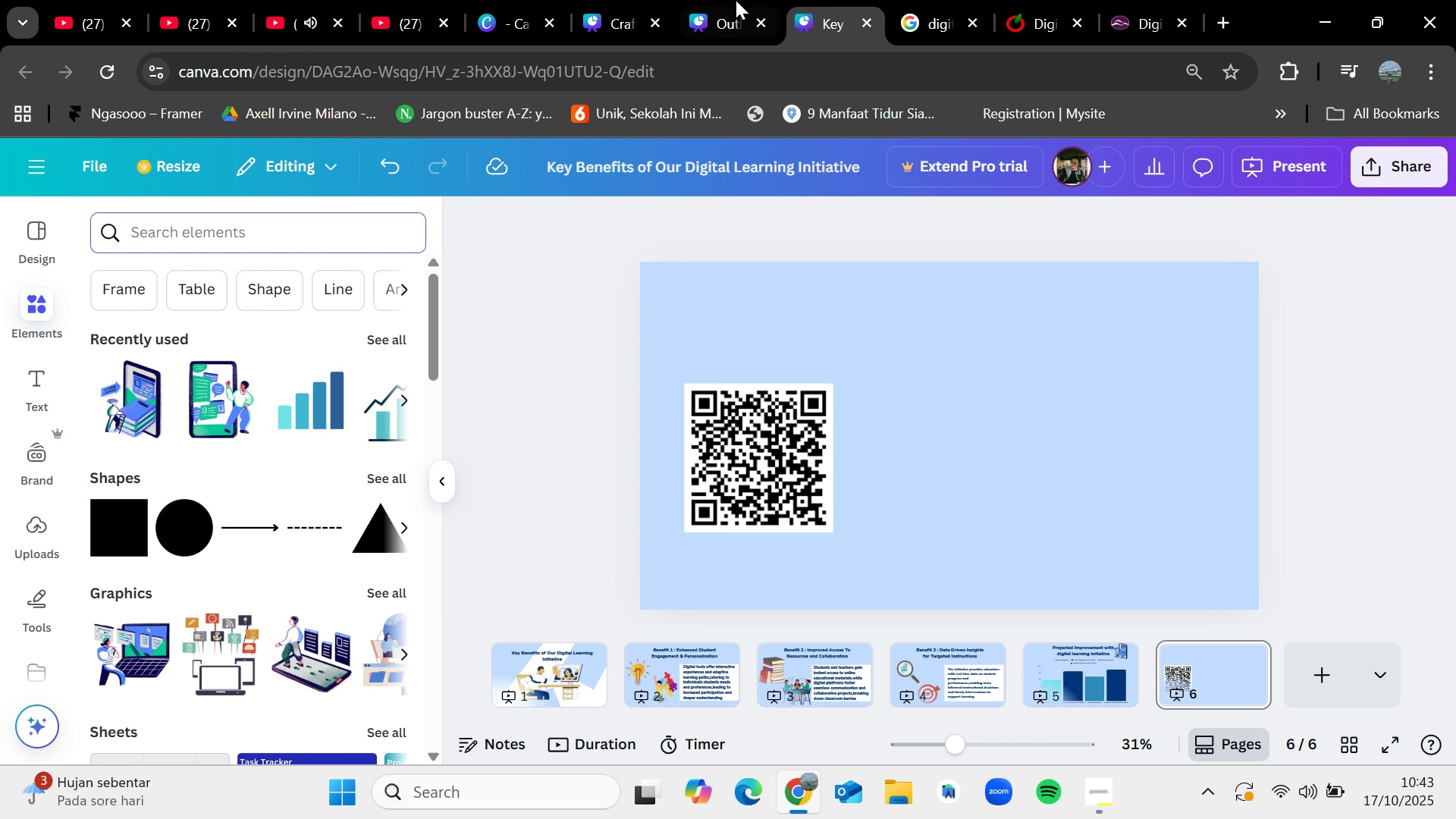 
left_click([734, 0])
 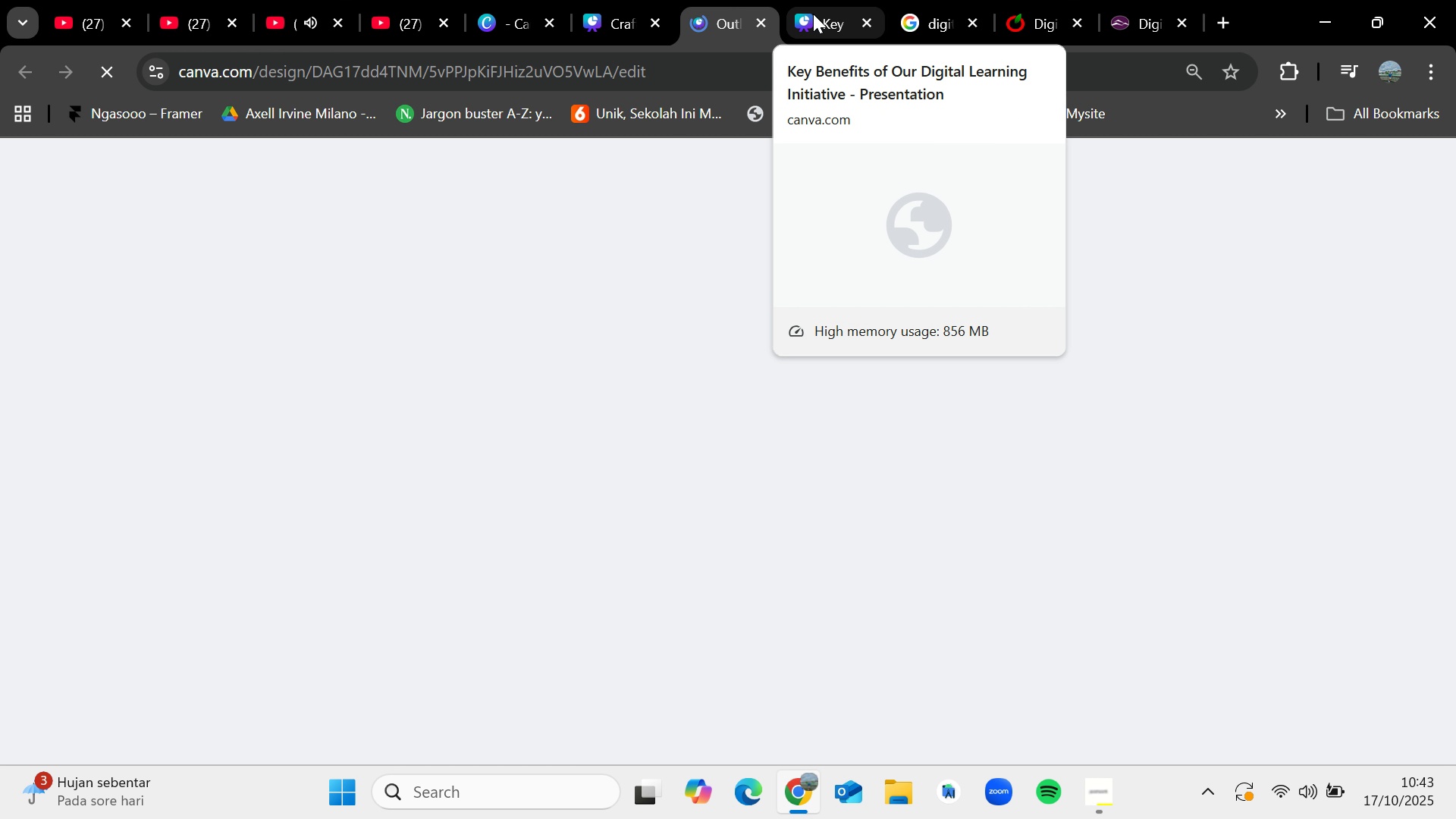 
left_click([813, 14])
 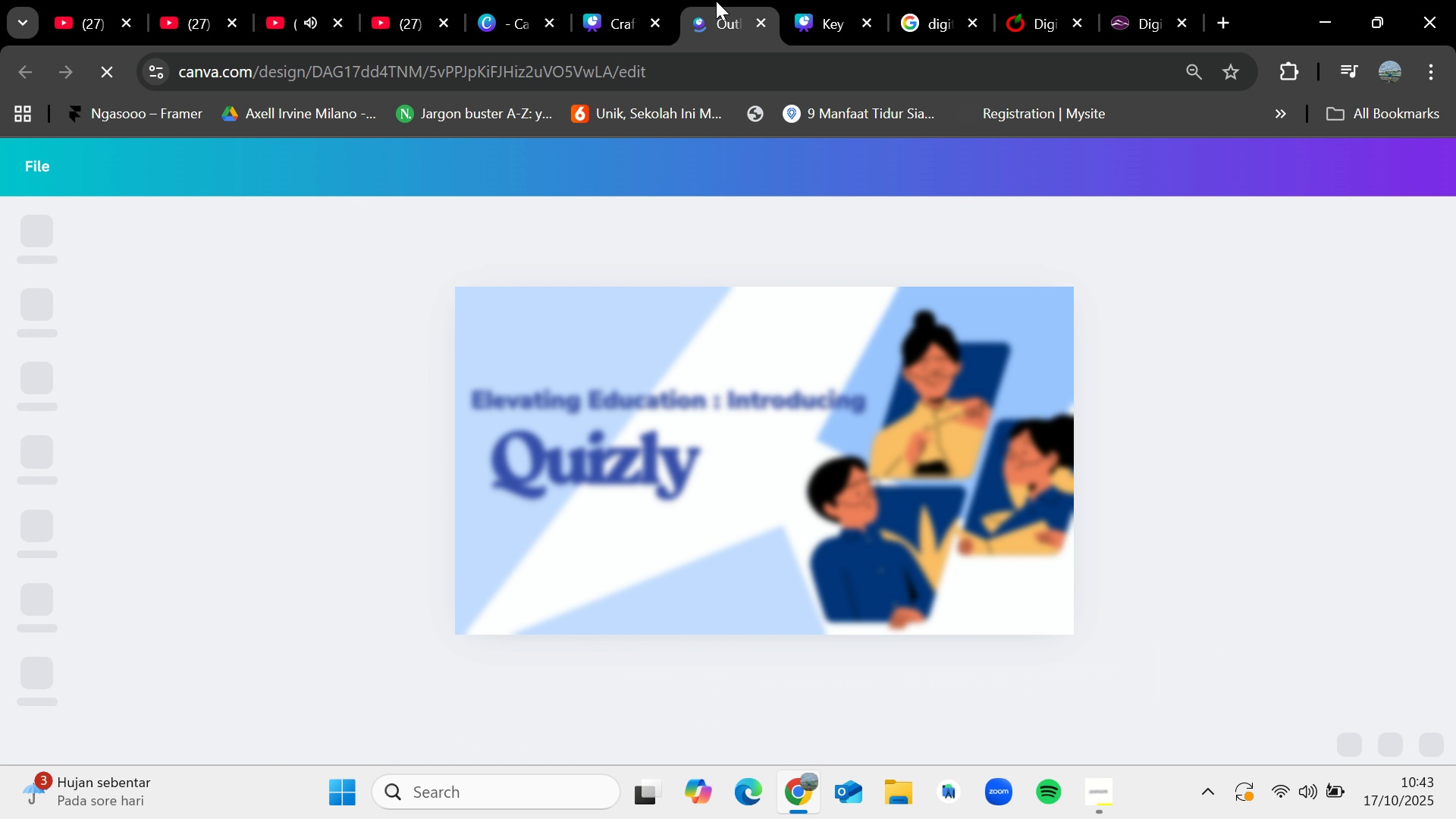 
left_click([716, 1])
 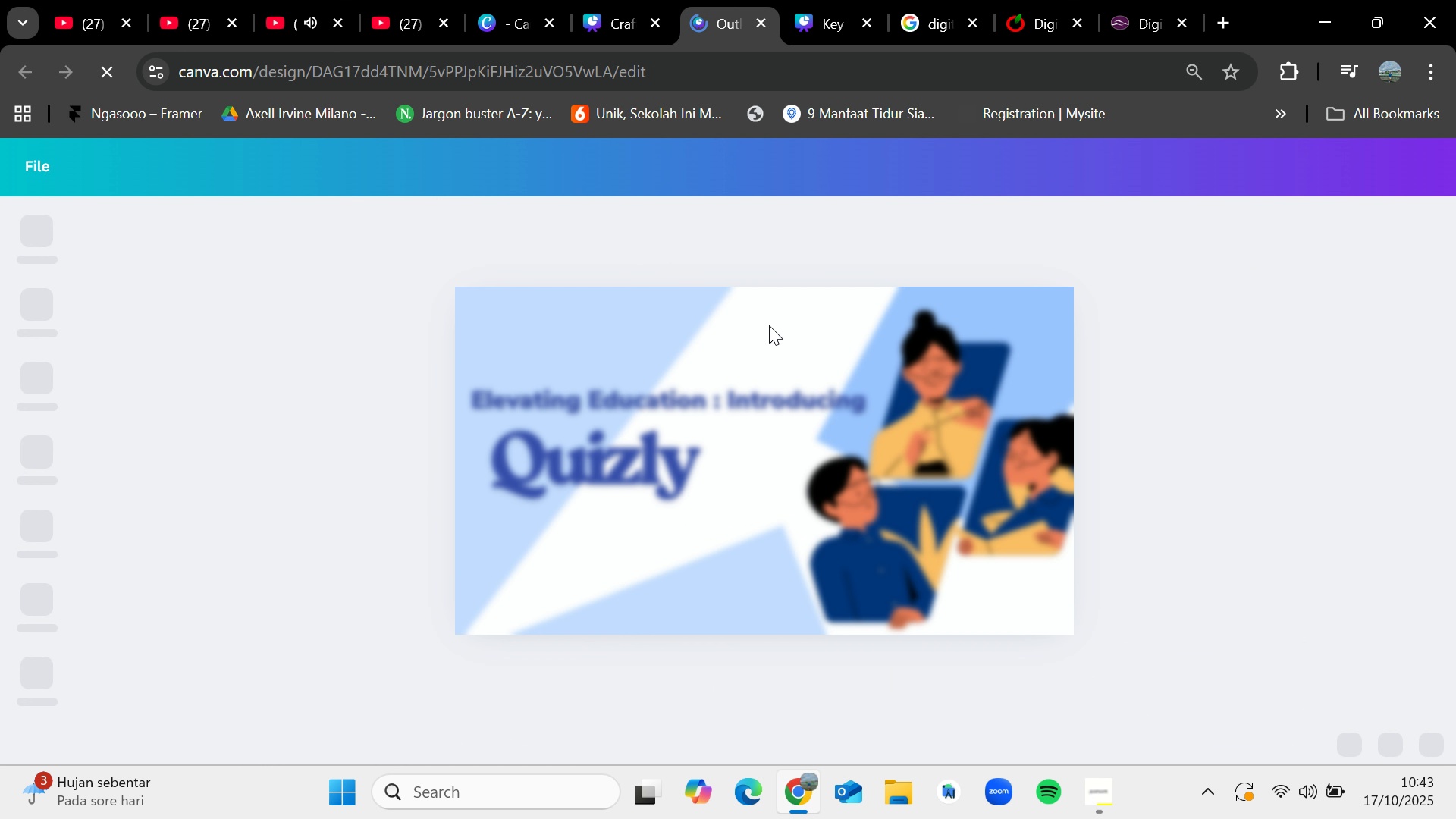 
mouse_move([789, 382])
 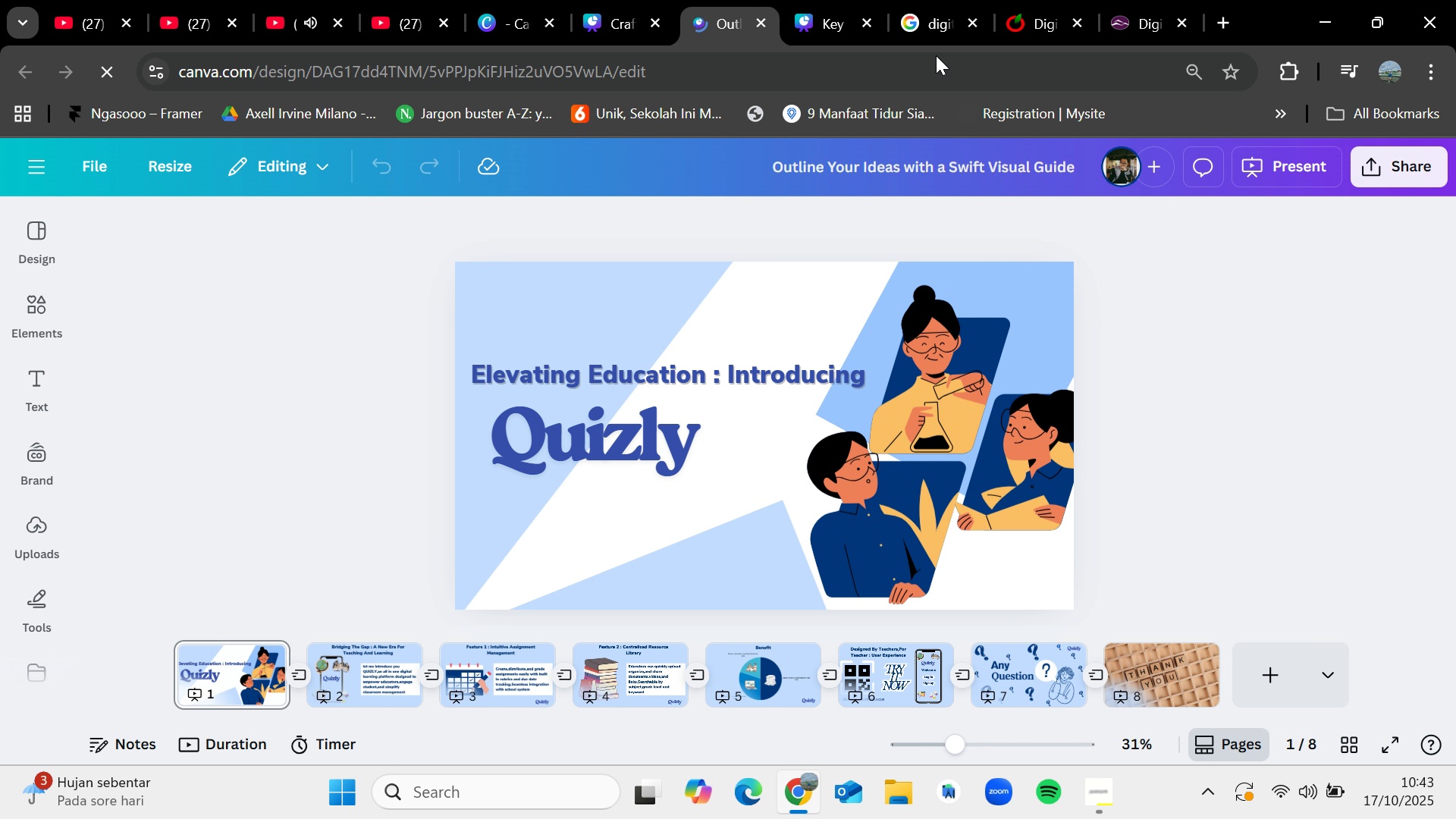 
left_click([932, 20])
 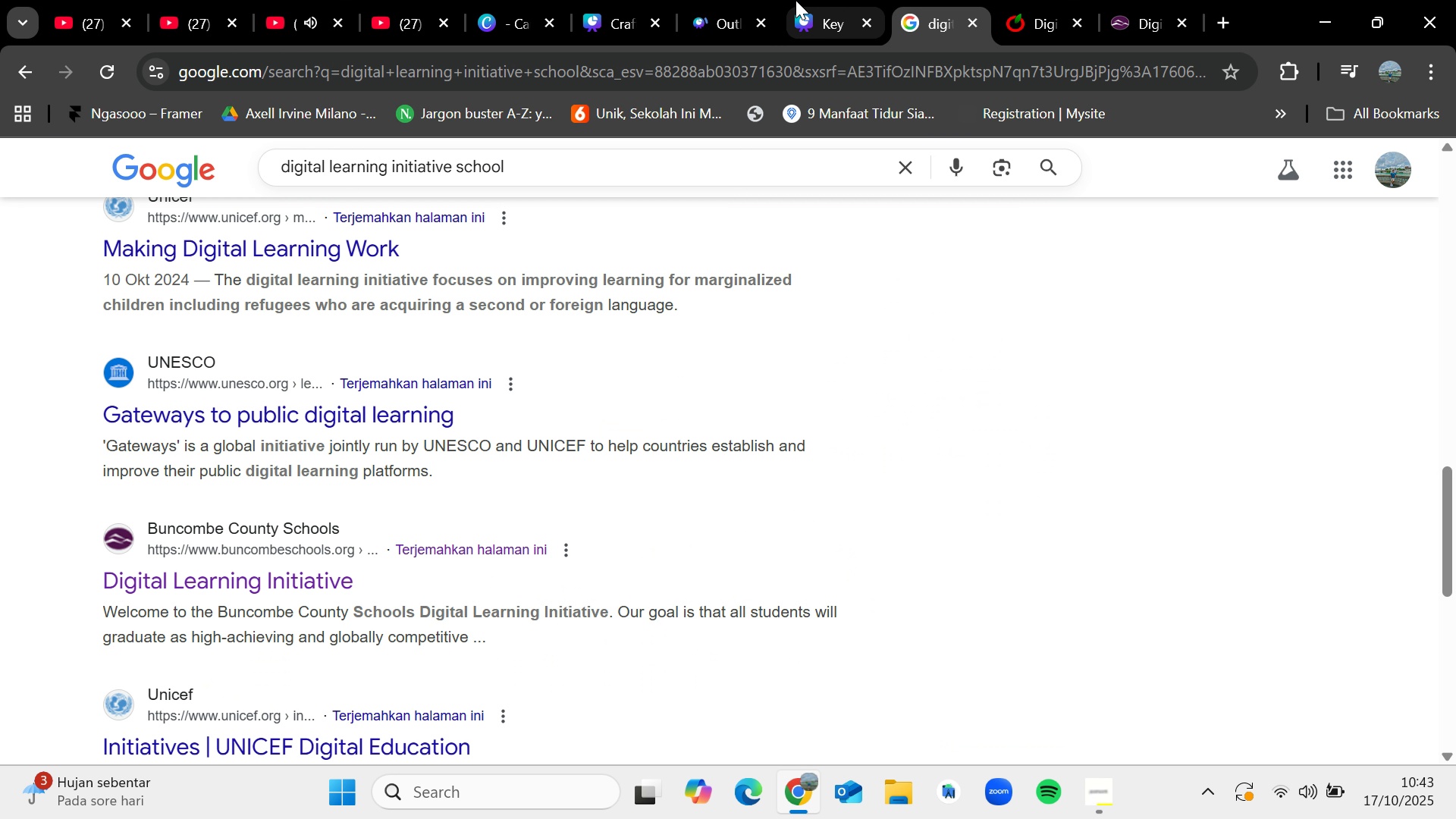 
left_click([795, 0])
 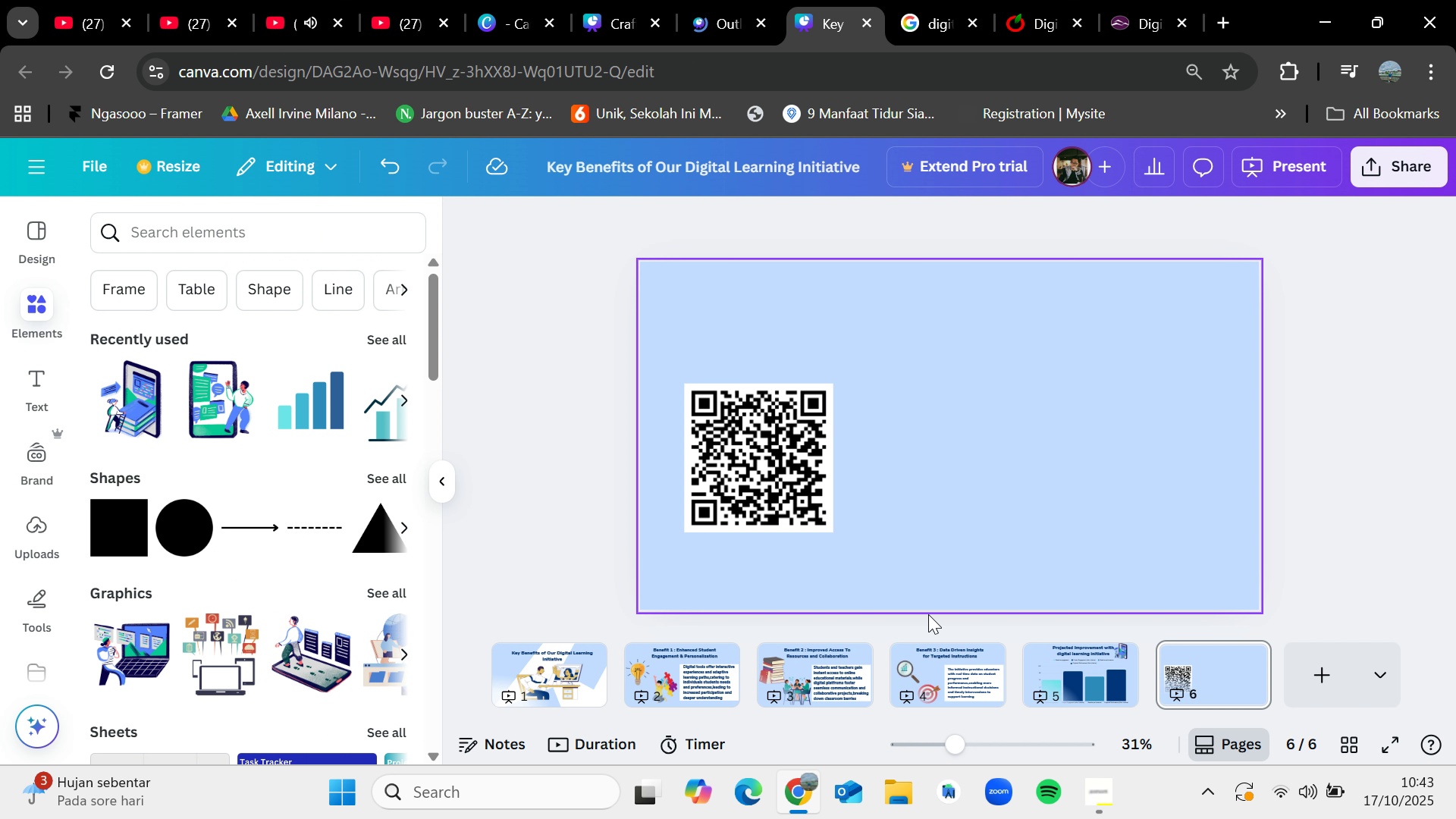 
left_click([949, 657])
 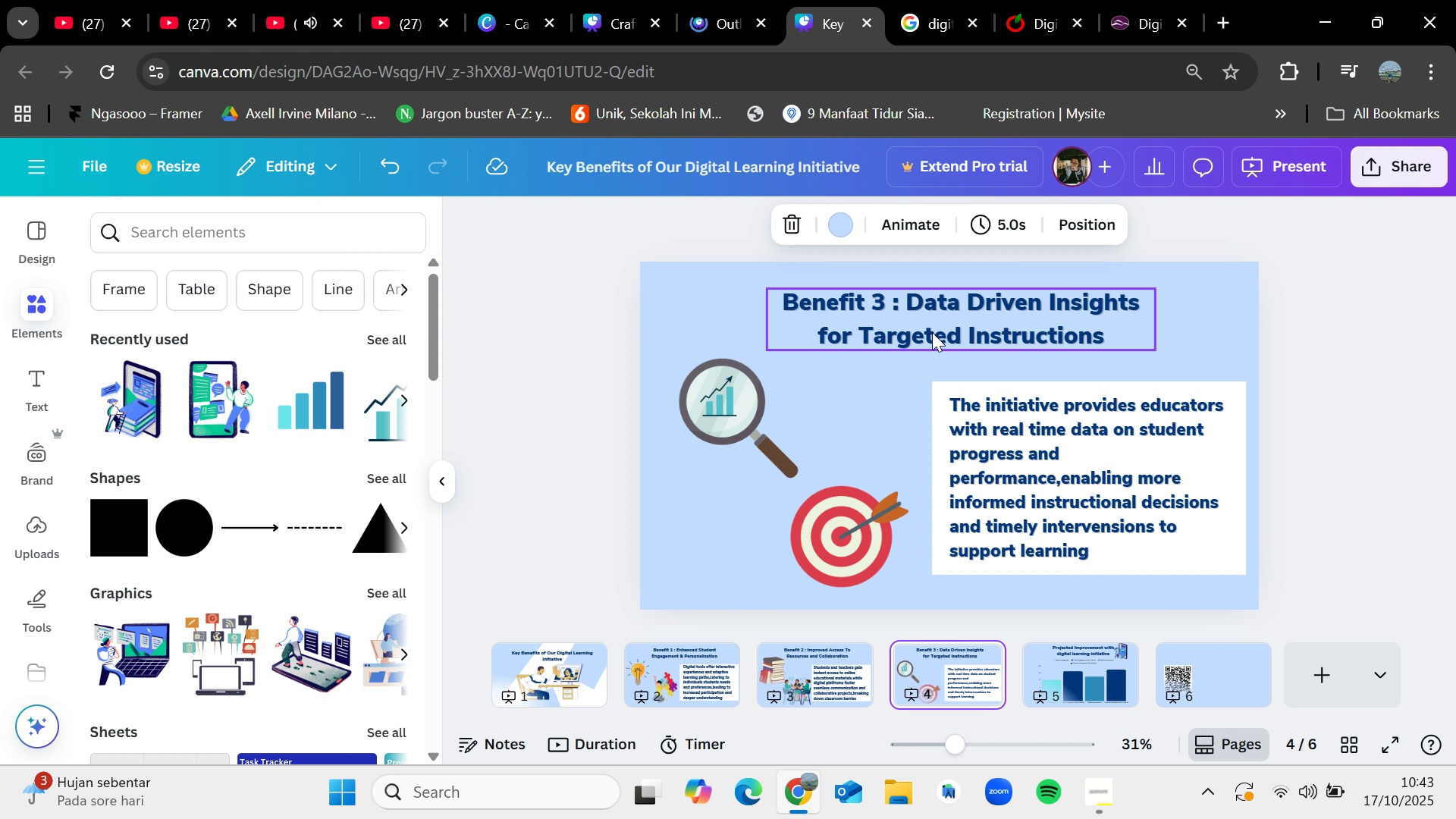 
left_click([932, 332])
 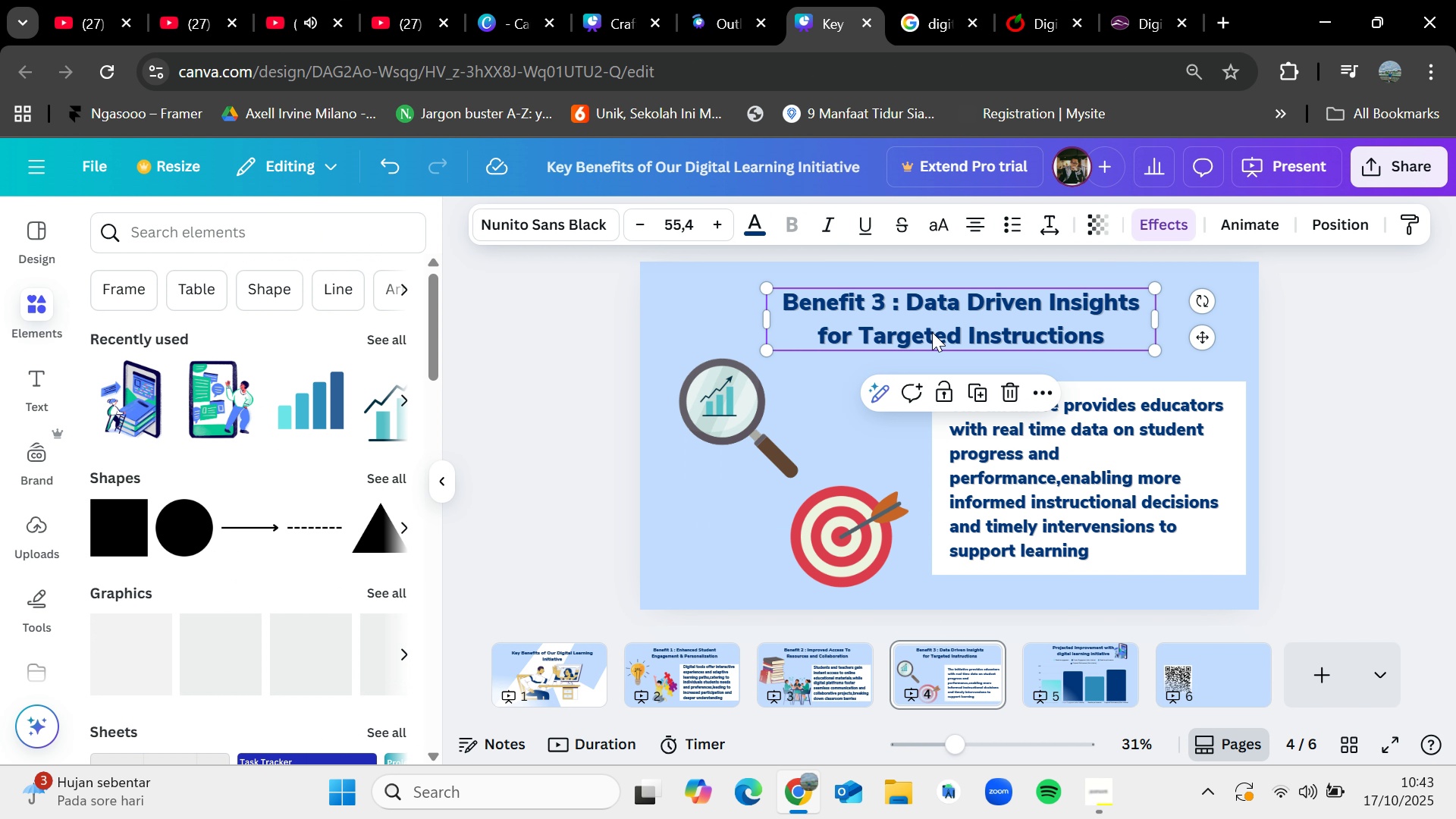 
key(Control+C)
 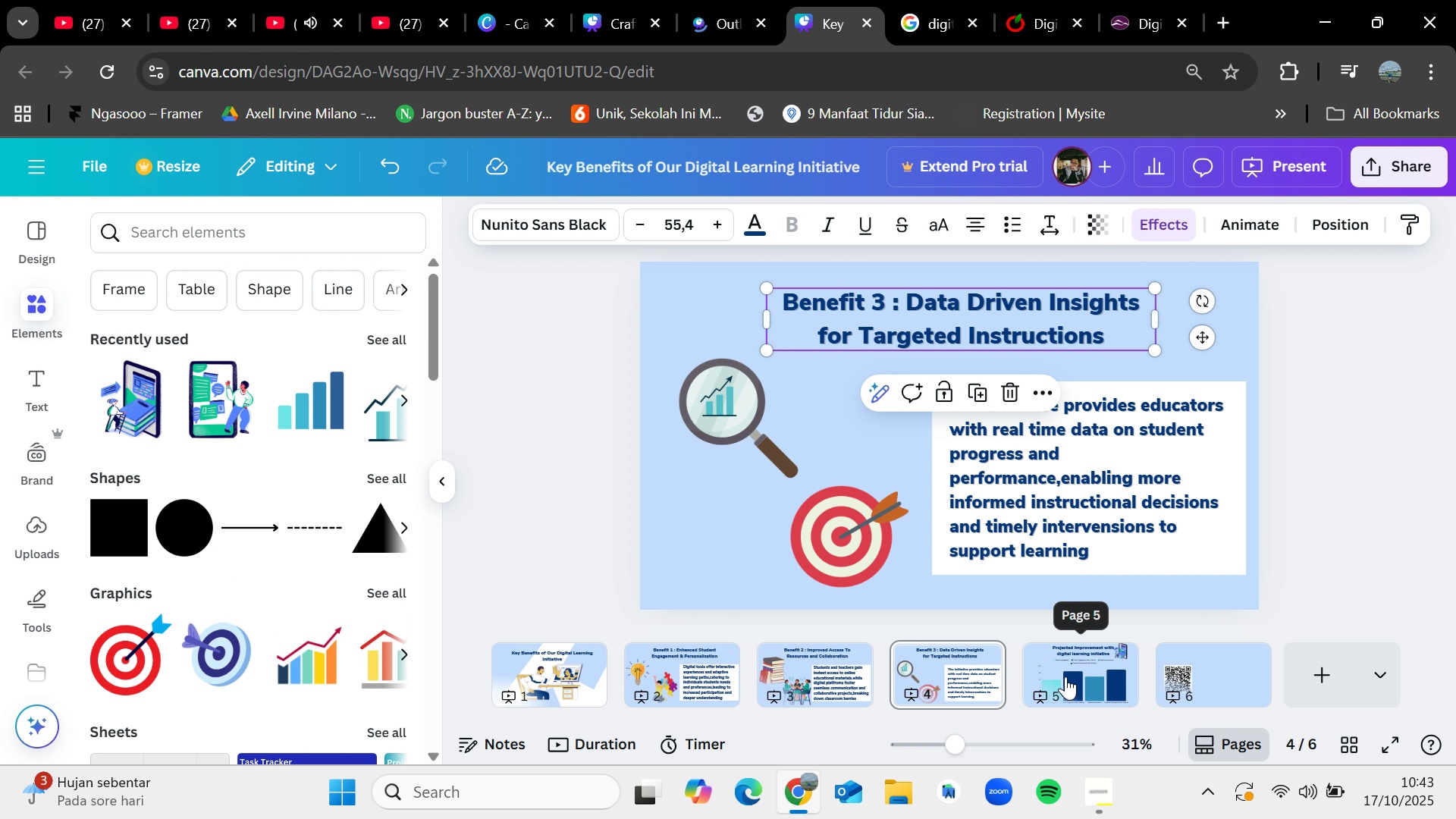 
left_click([1065, 676])
 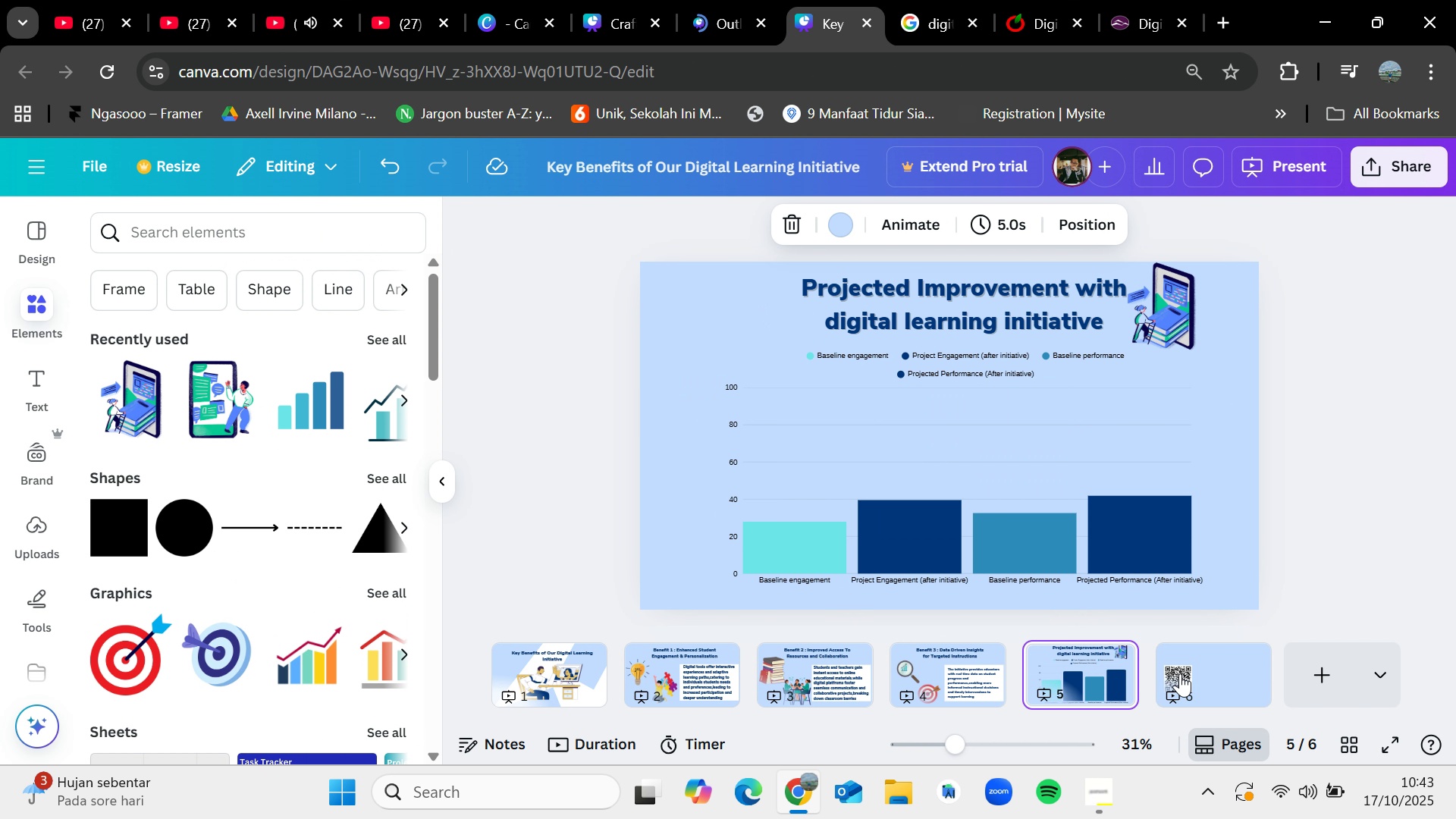 
left_click([1180, 673])
 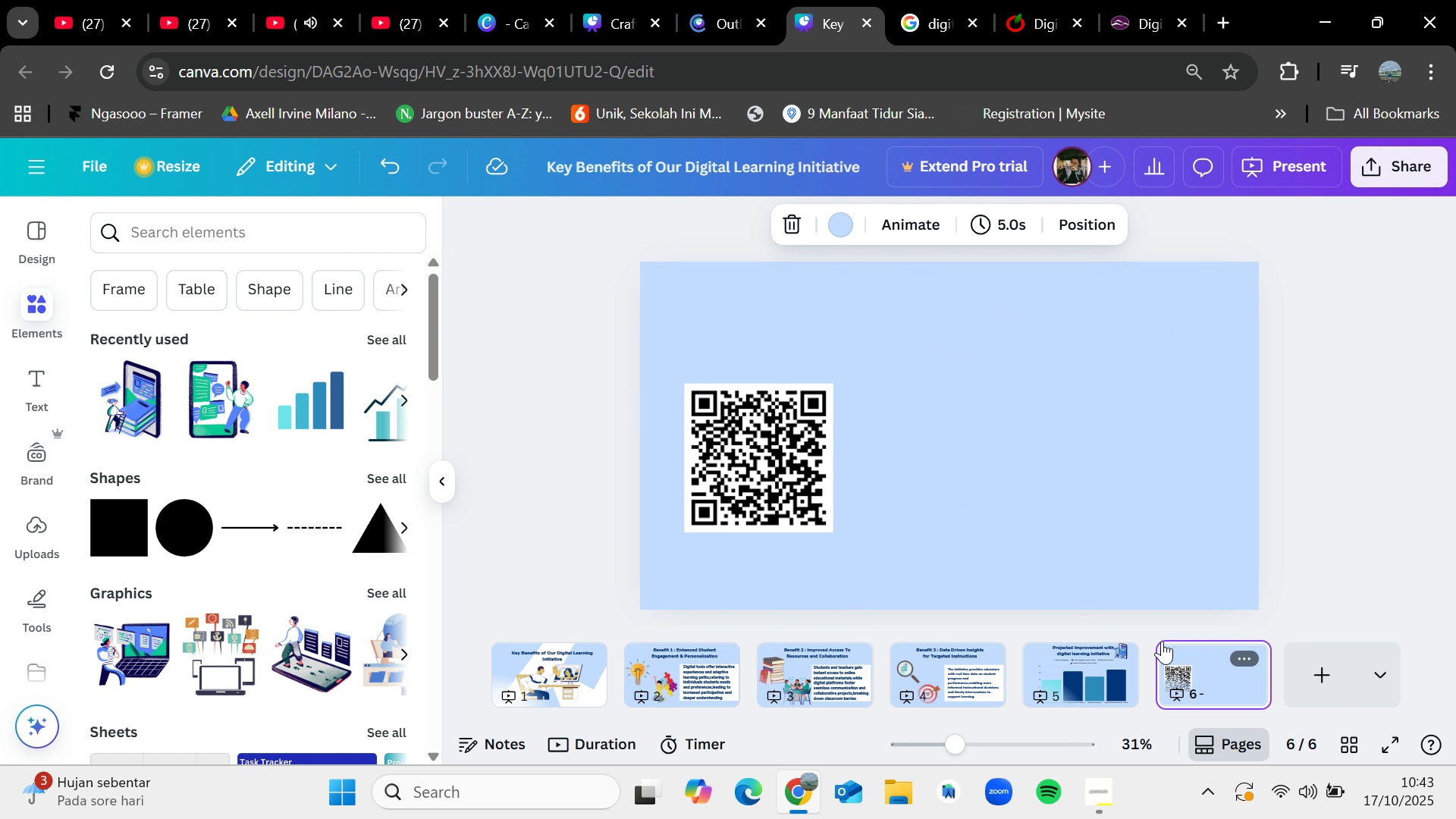 
key(Control+V)
 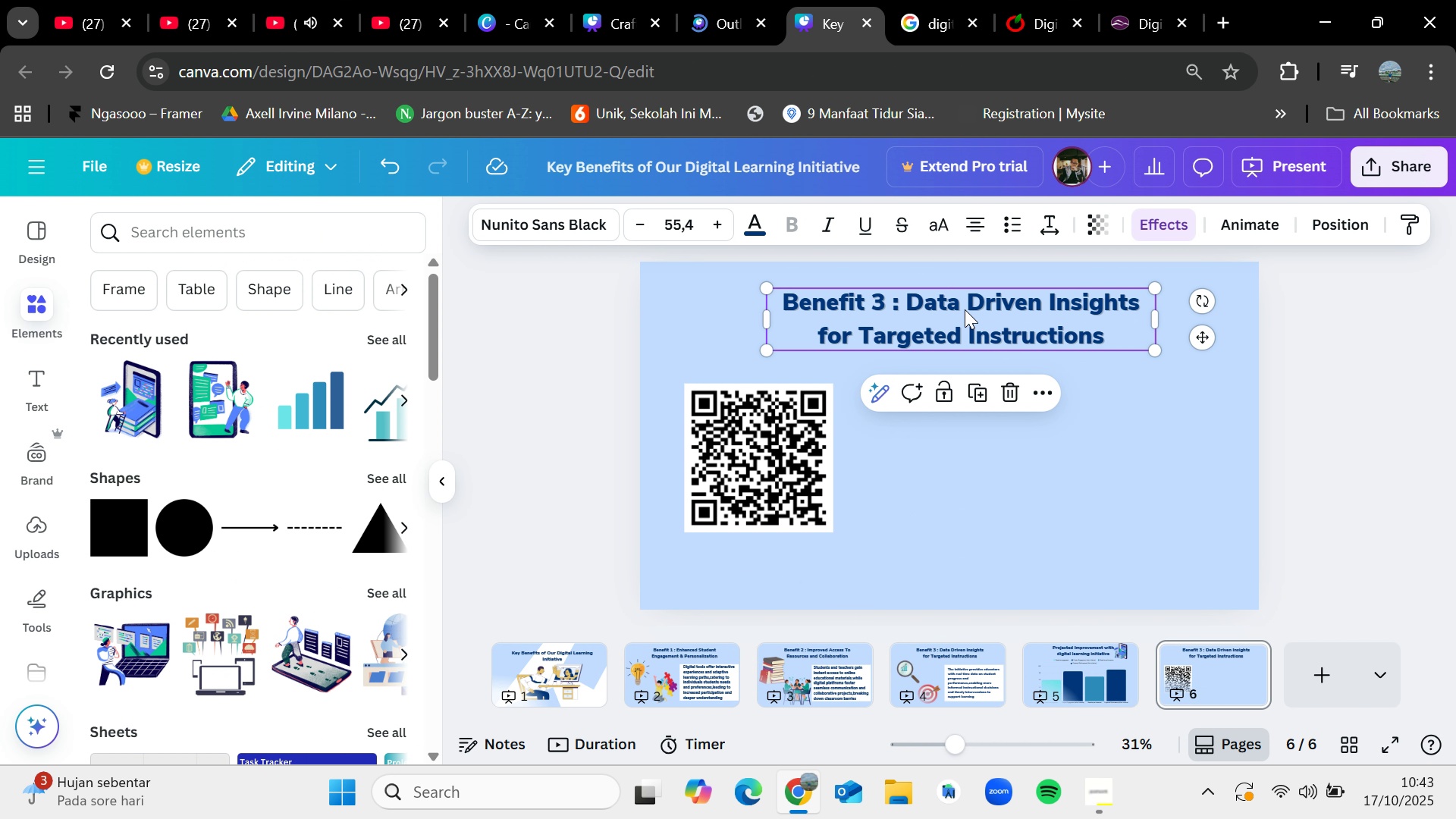 
double_click([967, 309])
 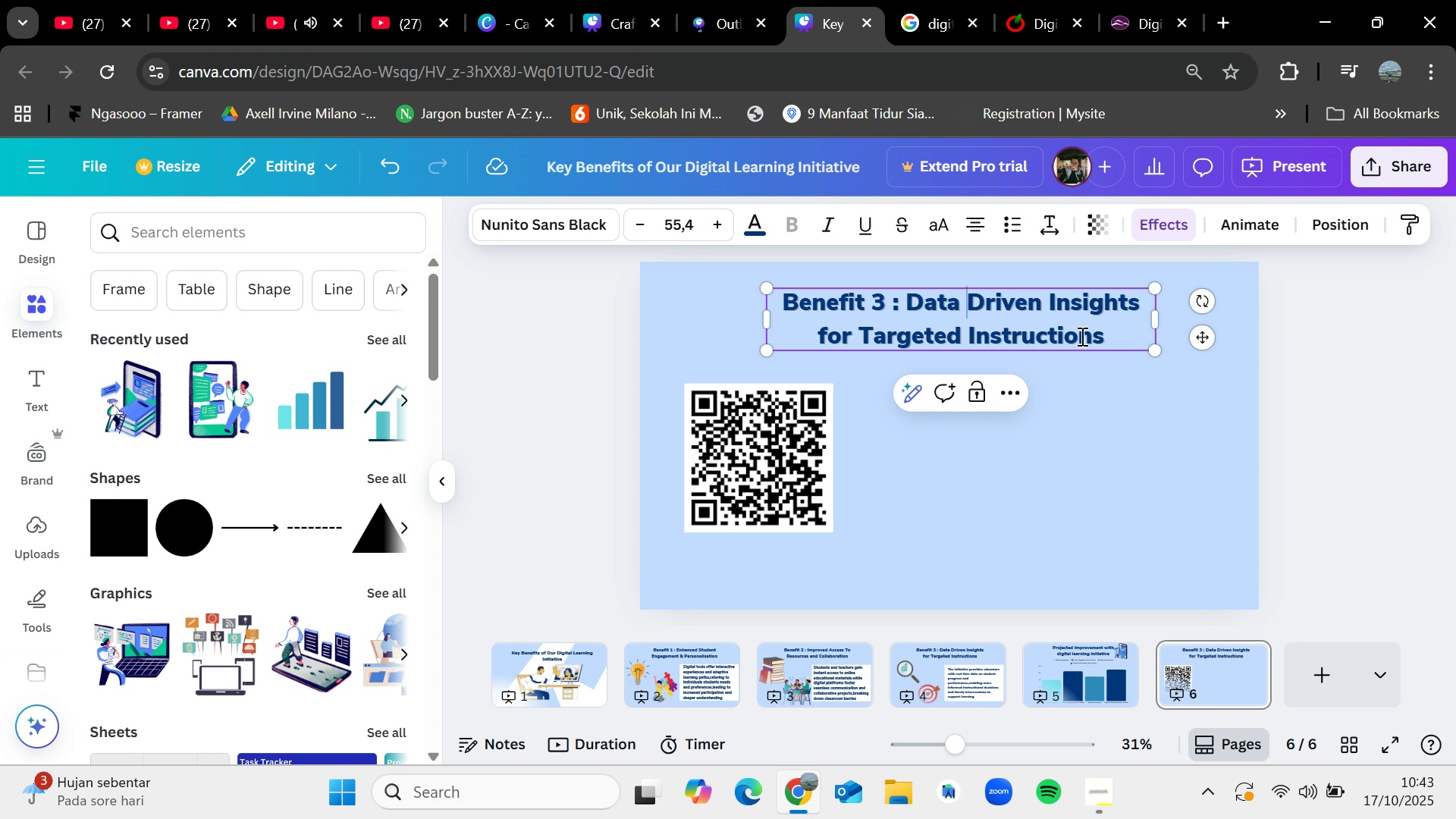 
double_click([1084, 337])
 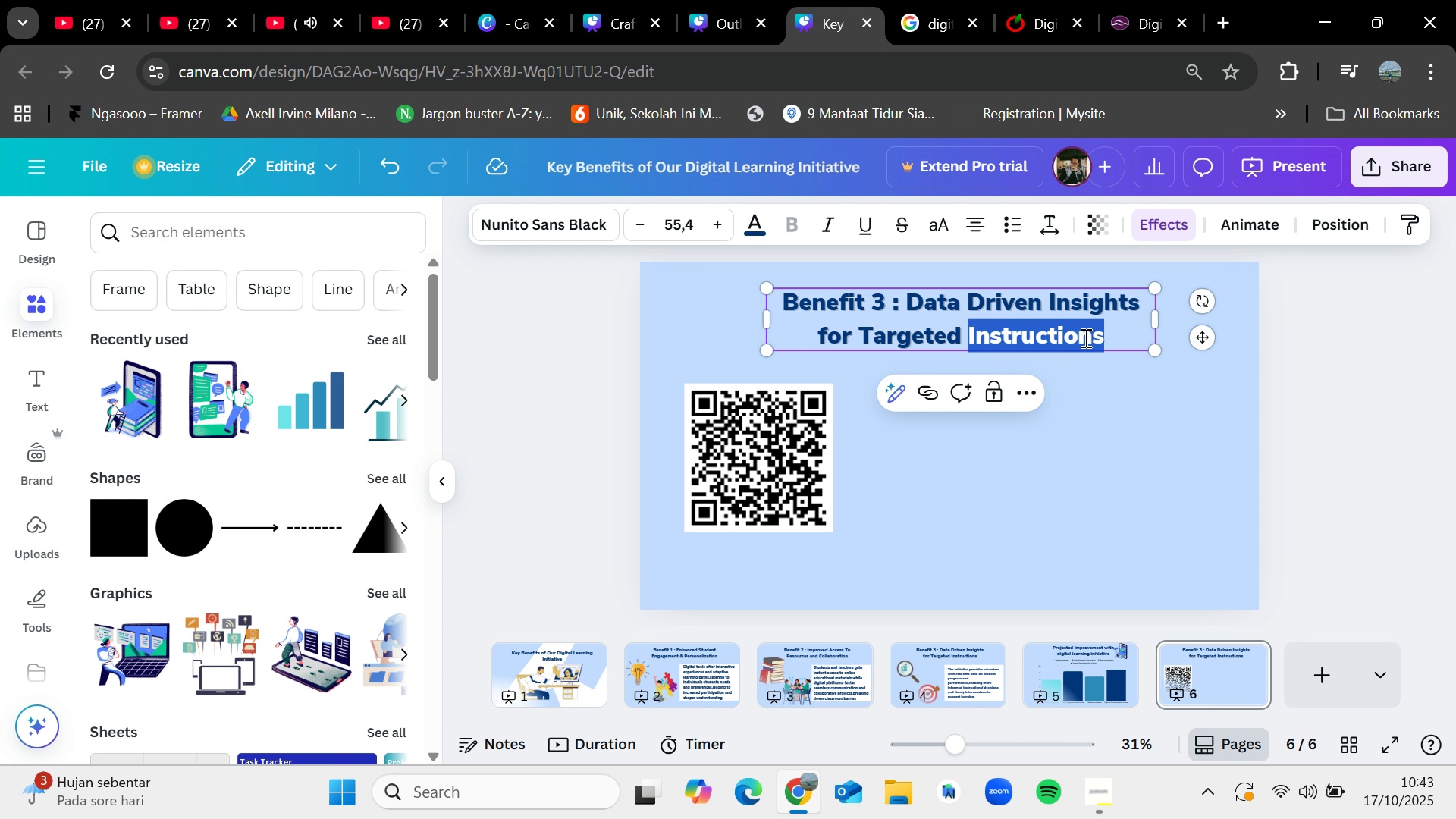 
hold_key(key=Backspace, duration=1.5)
 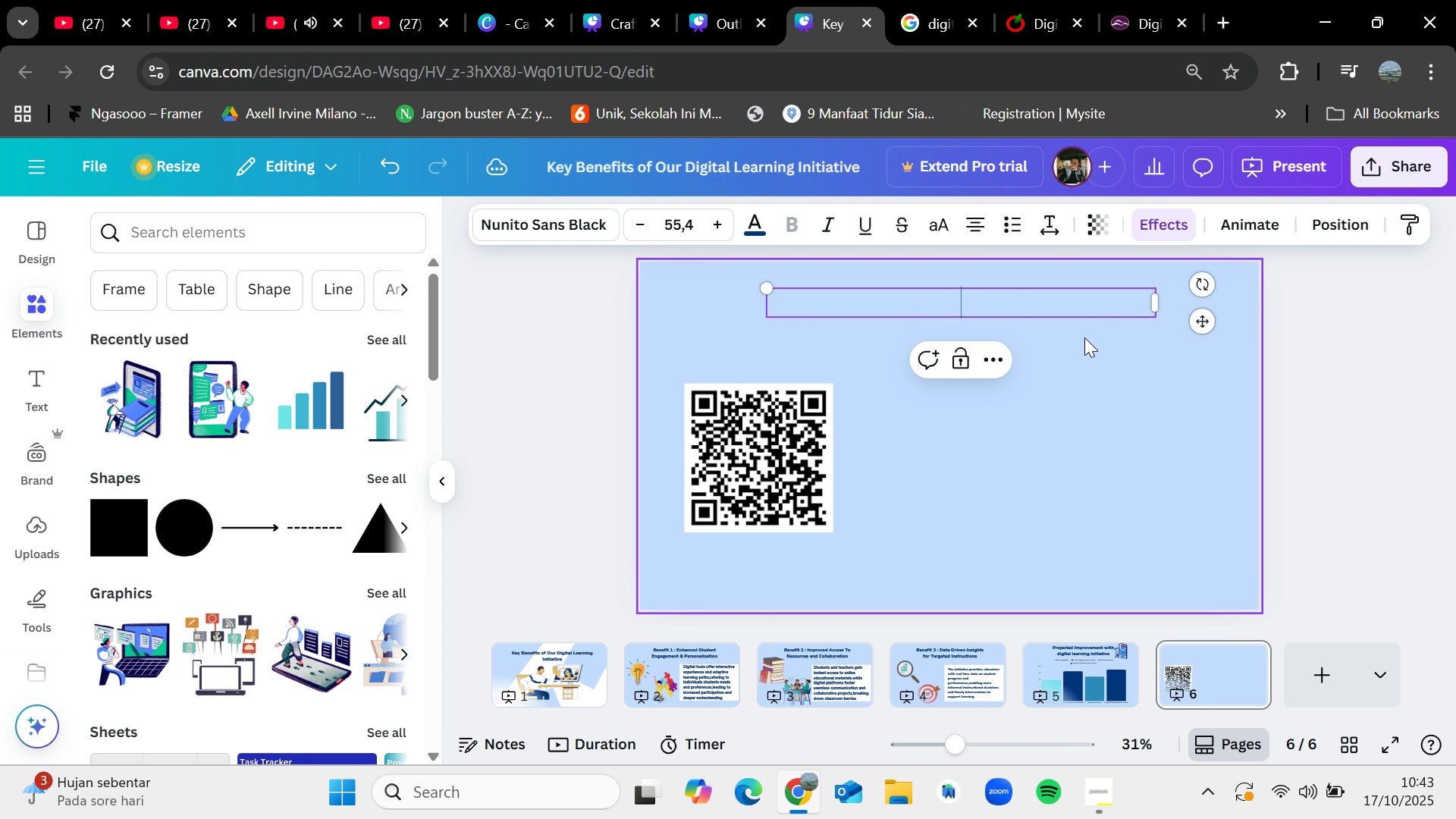 
hold_key(key=Backspace, duration=0.51)
 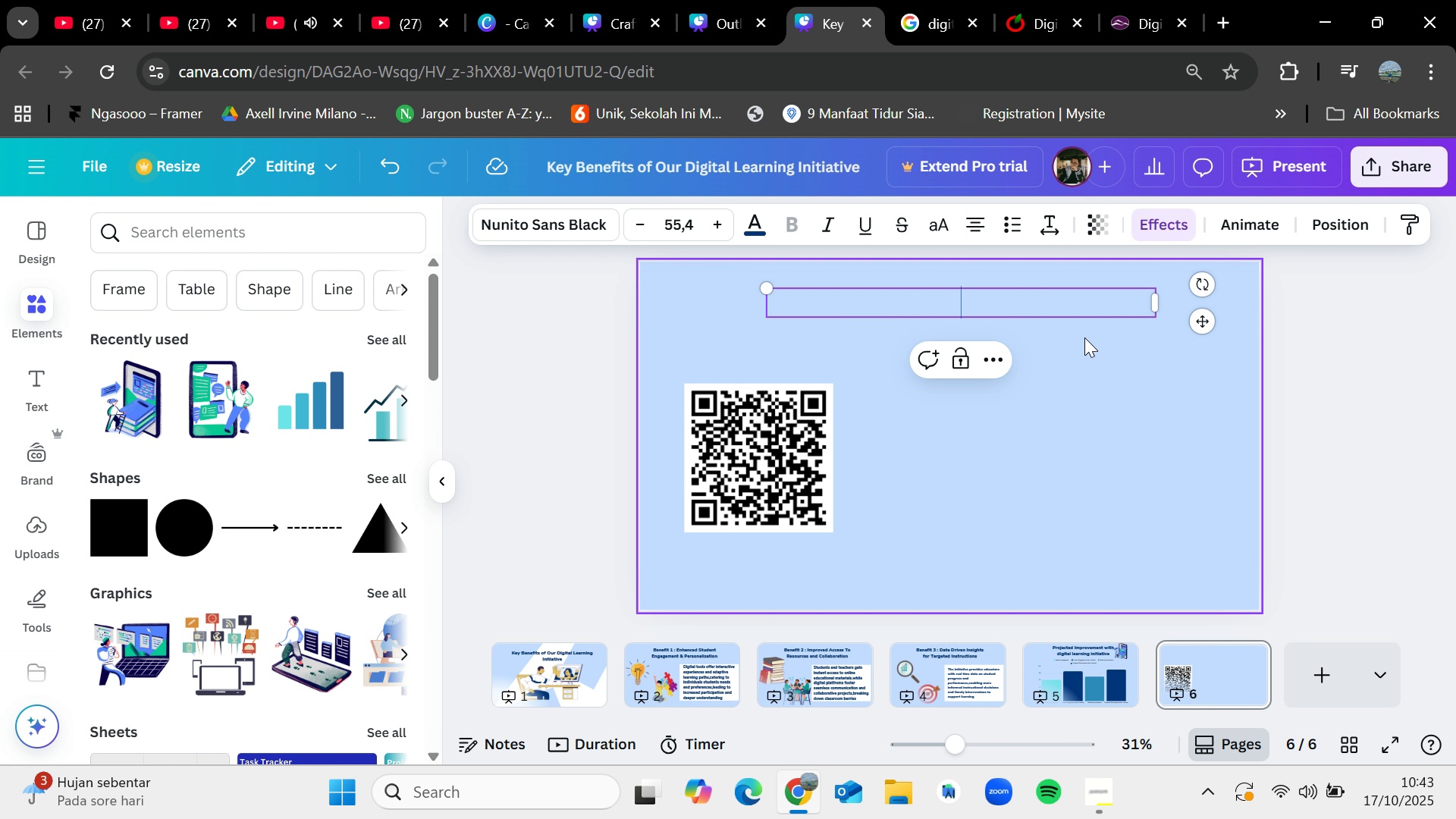 
type(Further Information)
 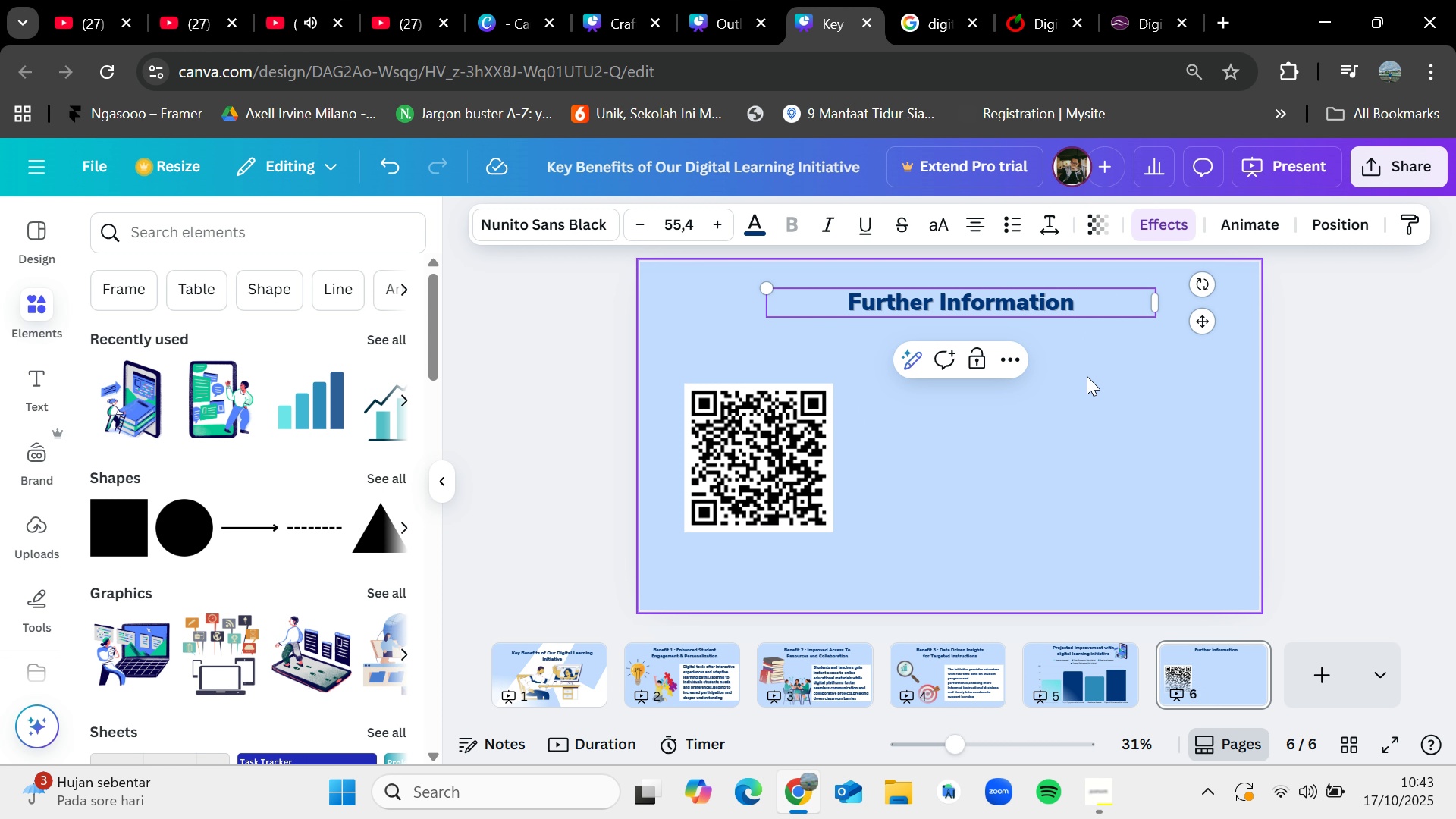 
left_click([1087, 379])
 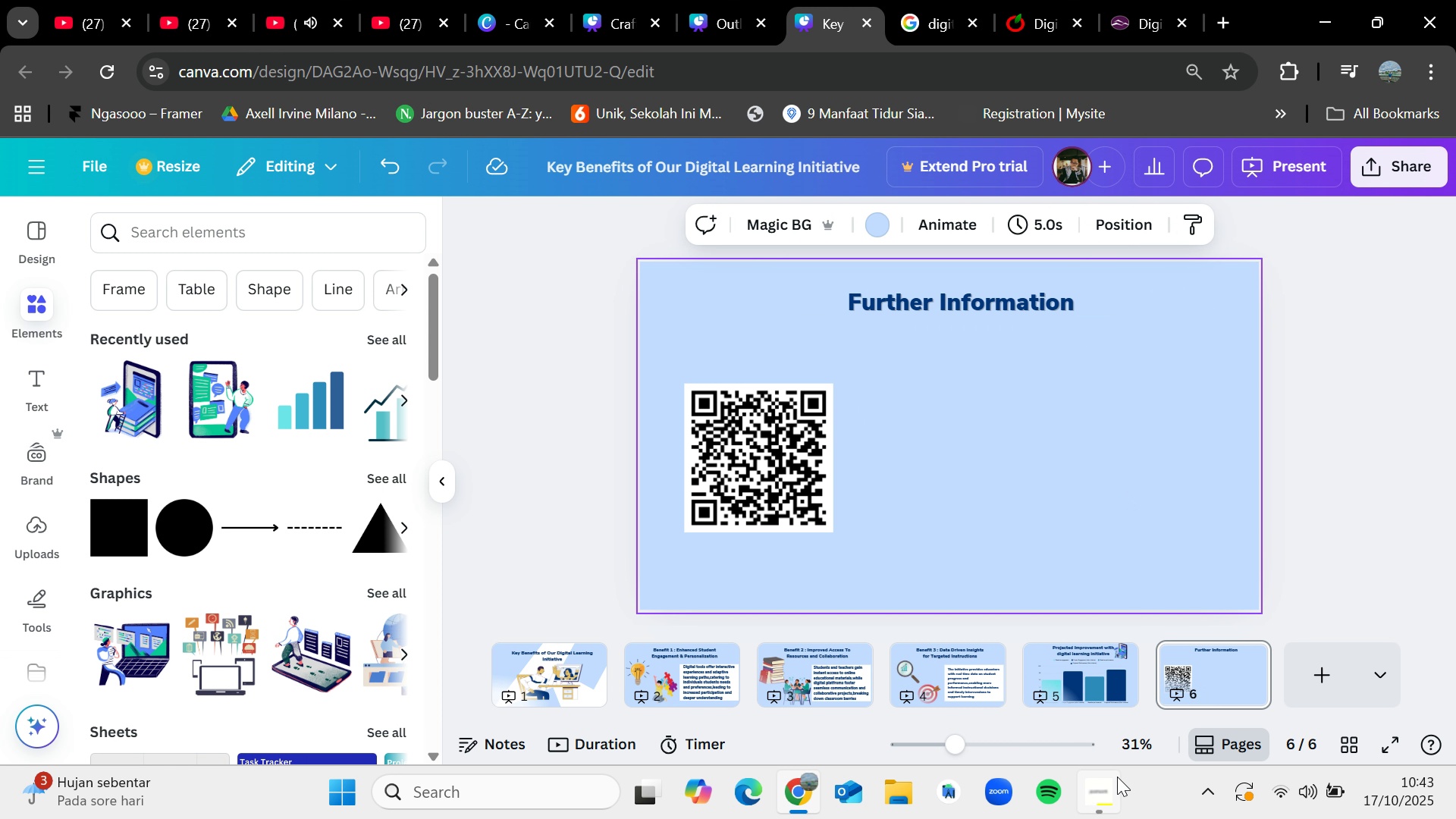 
left_click([1118, 780])